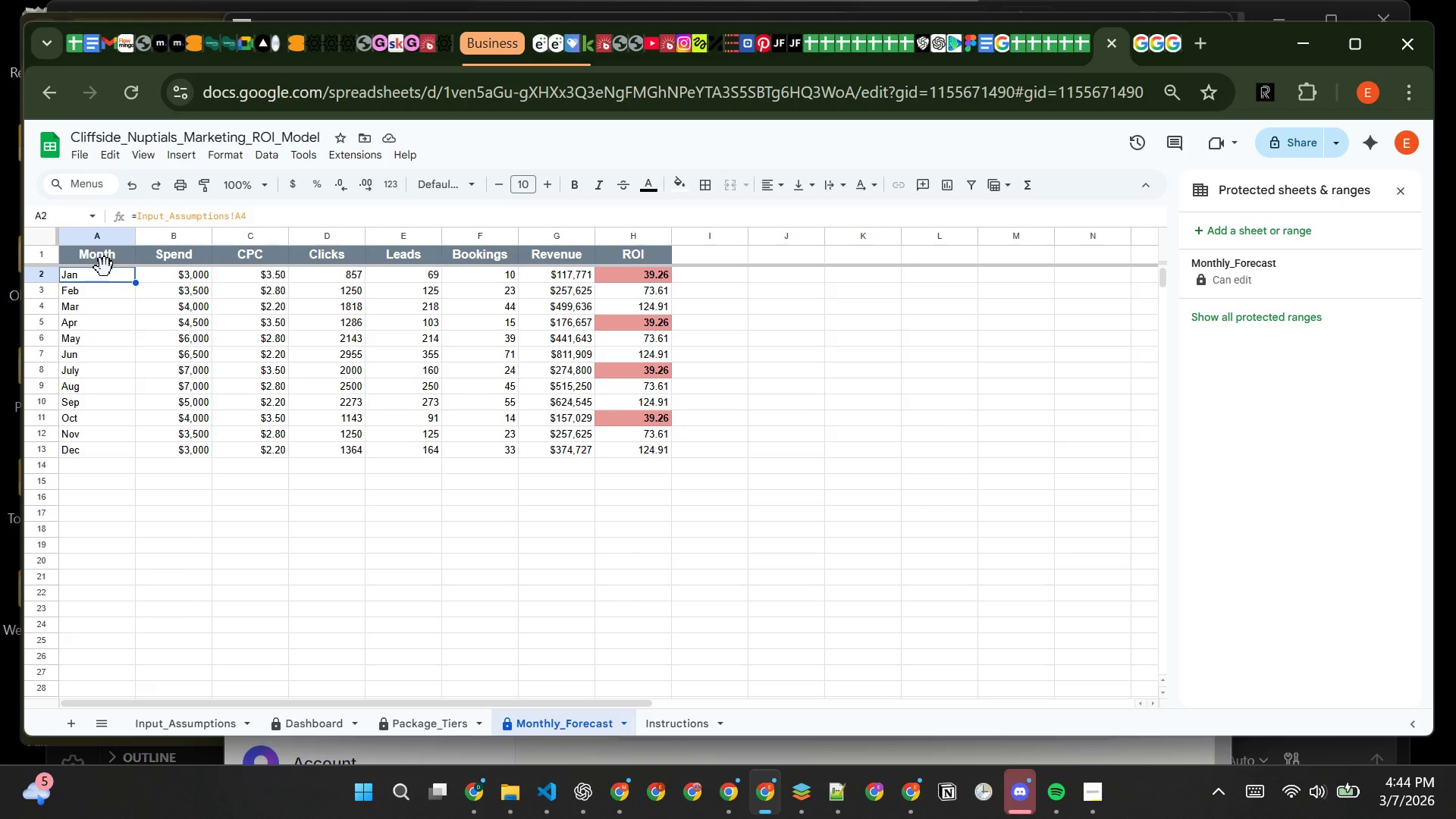 
left_click_drag(start_coordinate=[105, 268], to_coordinate=[115, 269])
 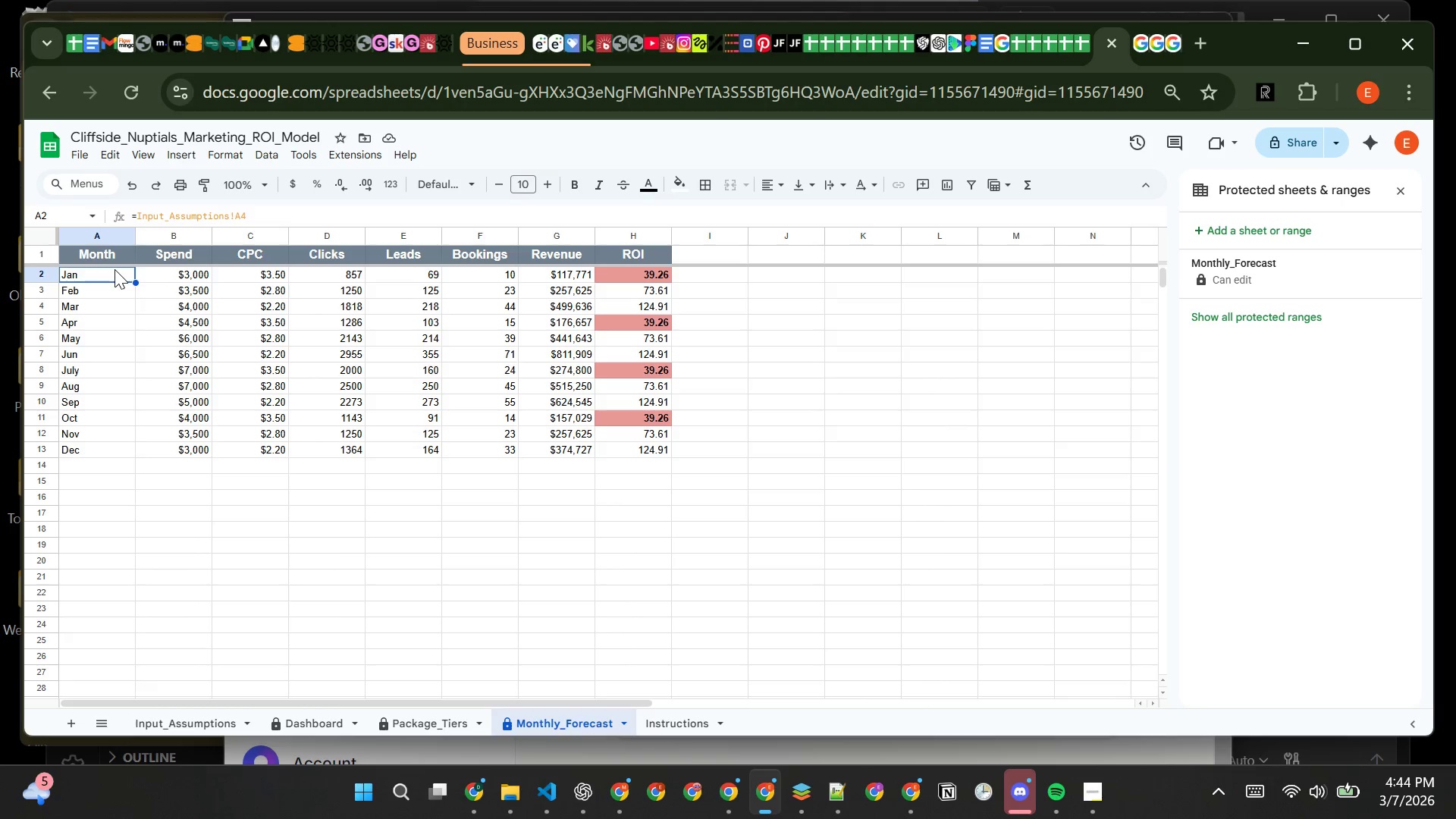 
left_click_drag(start_coordinate=[115, 269], to_coordinate=[643, 461])
 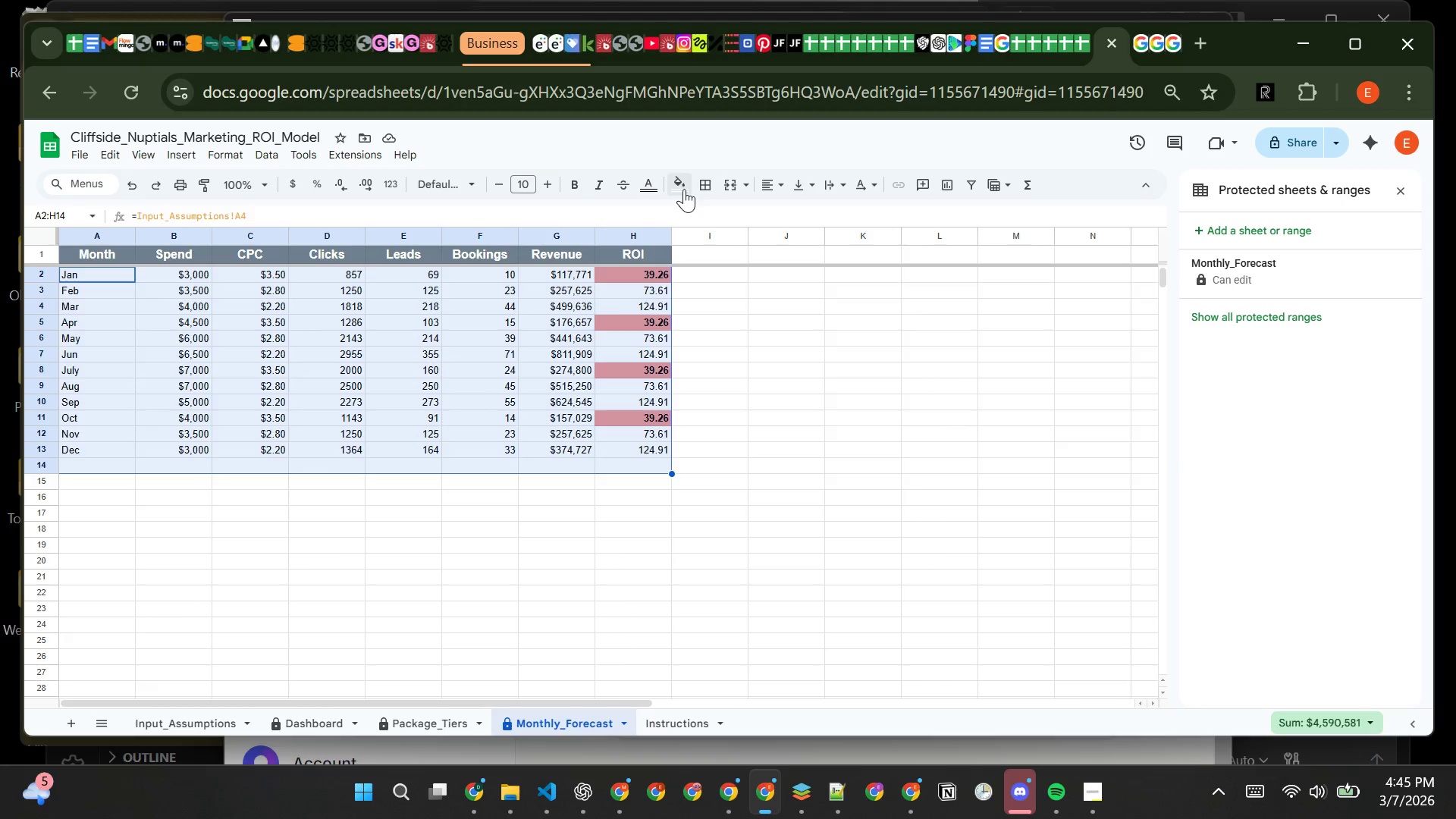 
left_click([682, 186])
 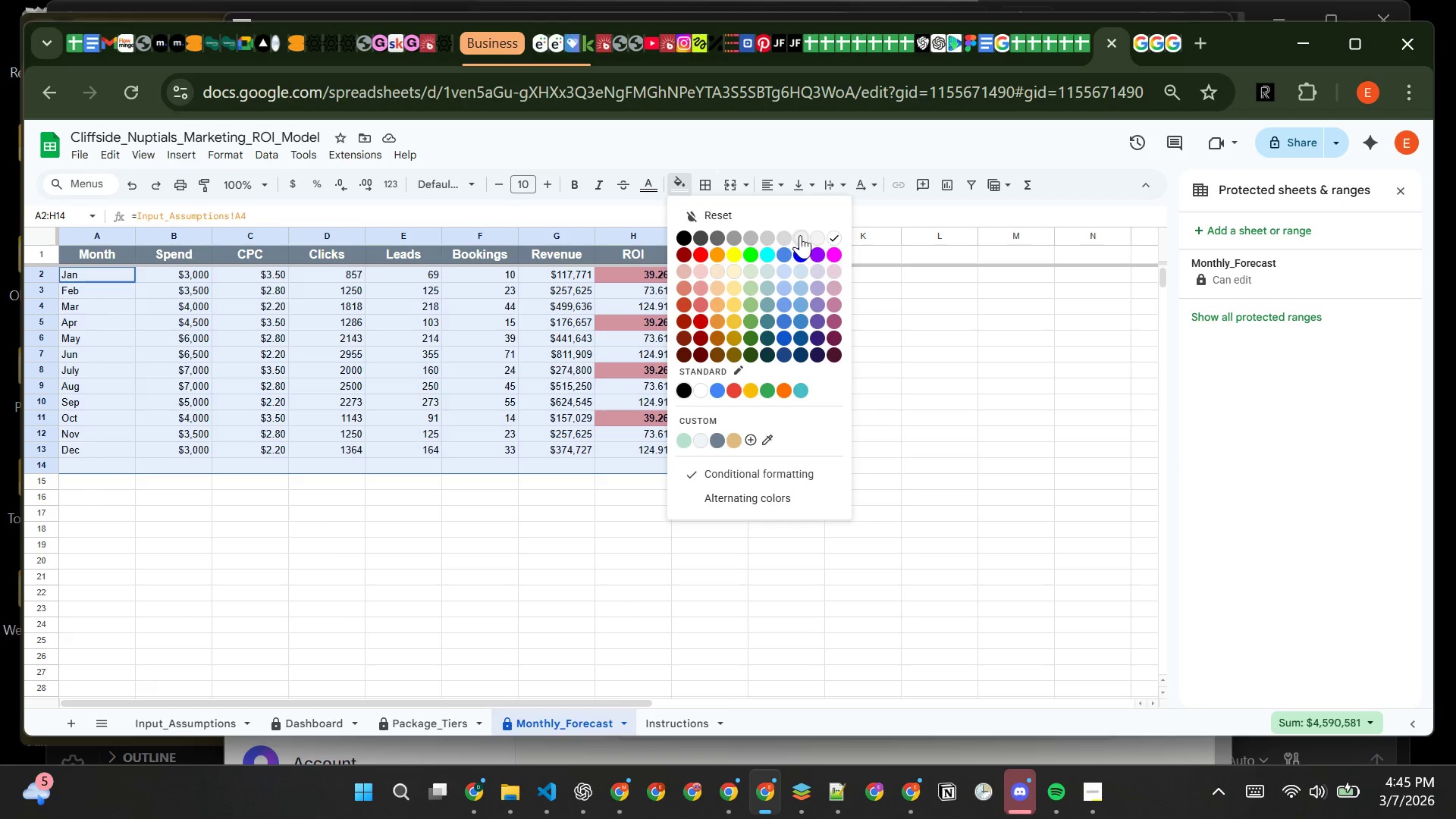 
left_click([800, 235])
 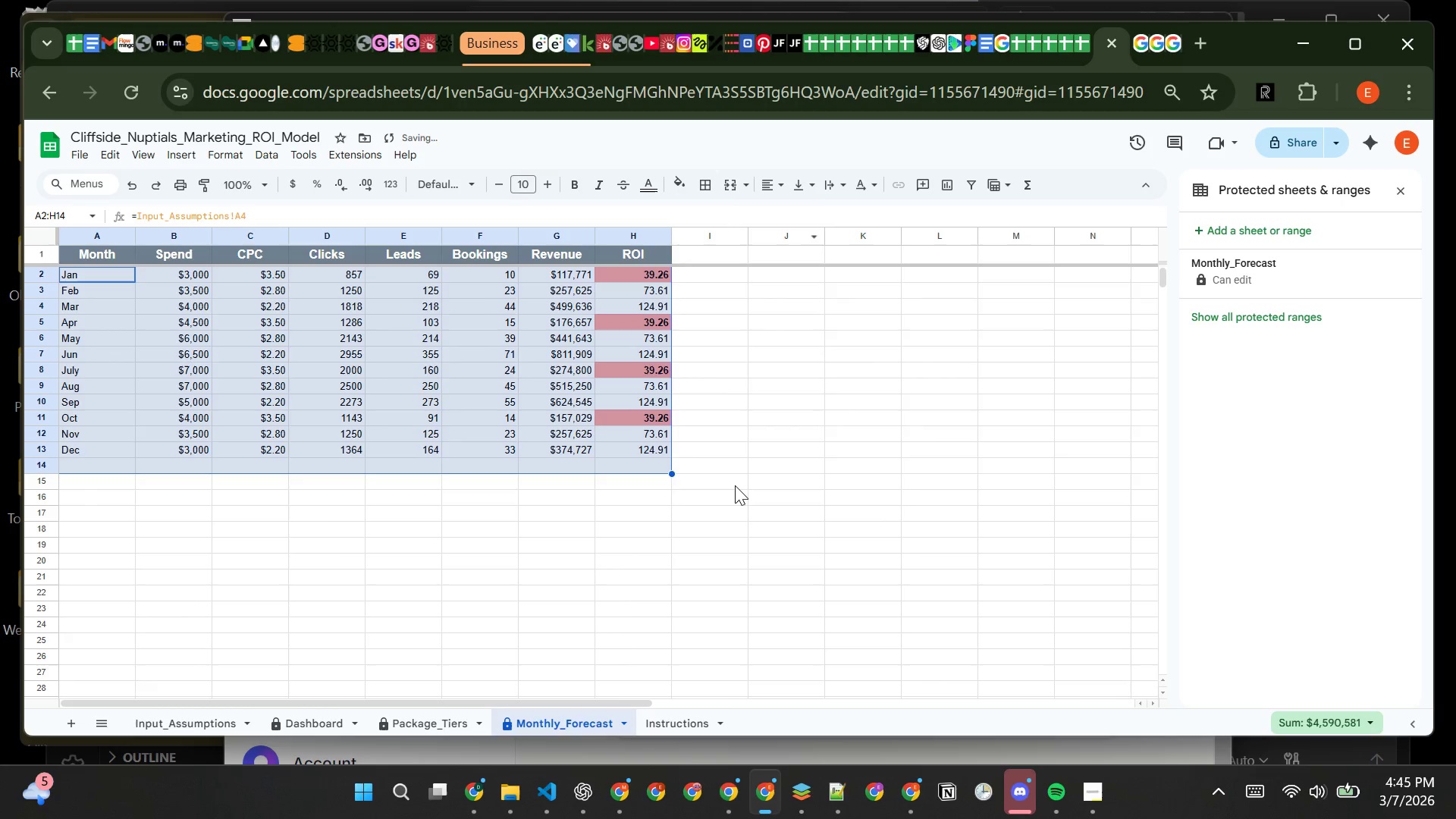 
left_click([735, 491])
 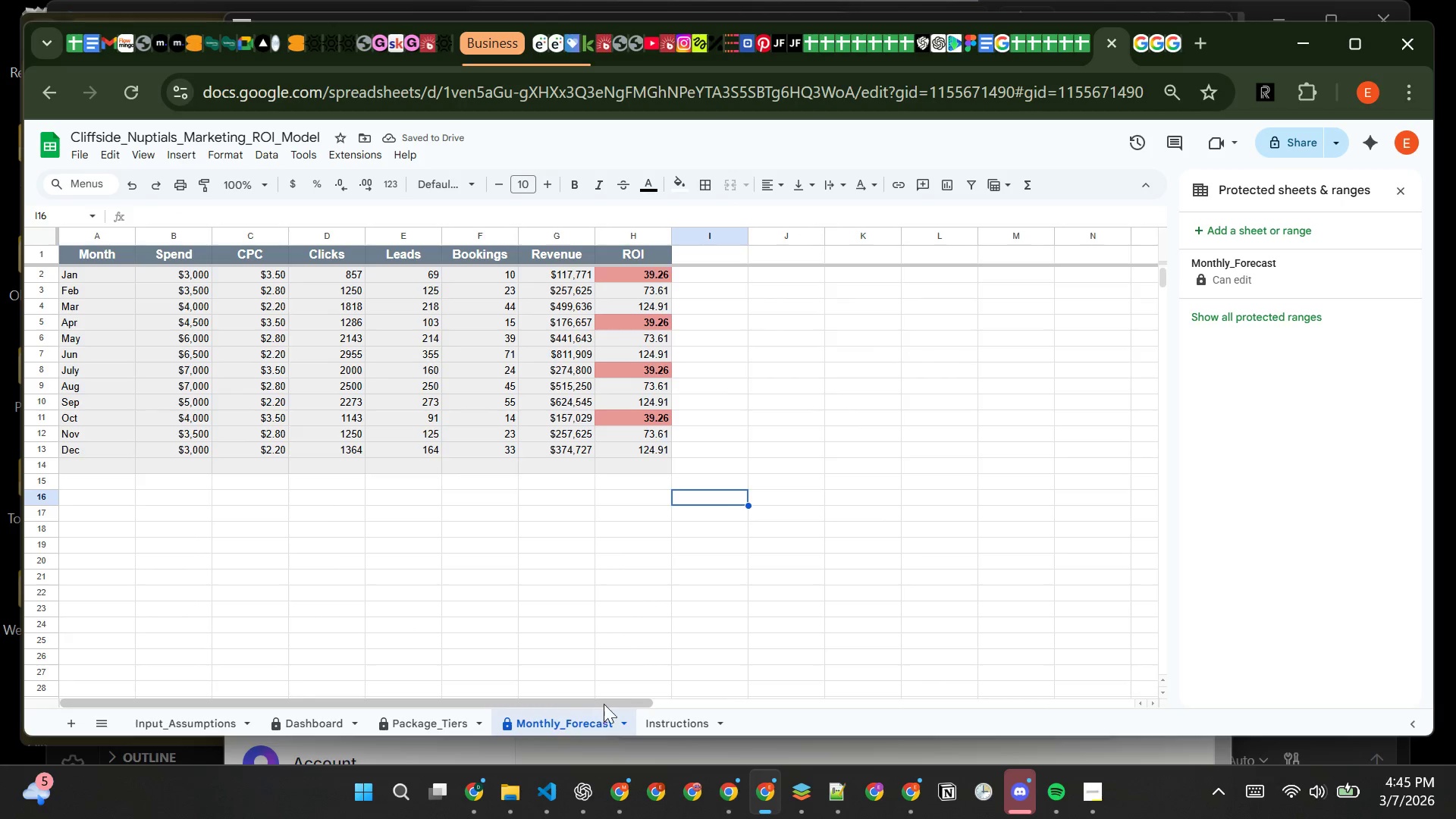 
wait(5.23)
 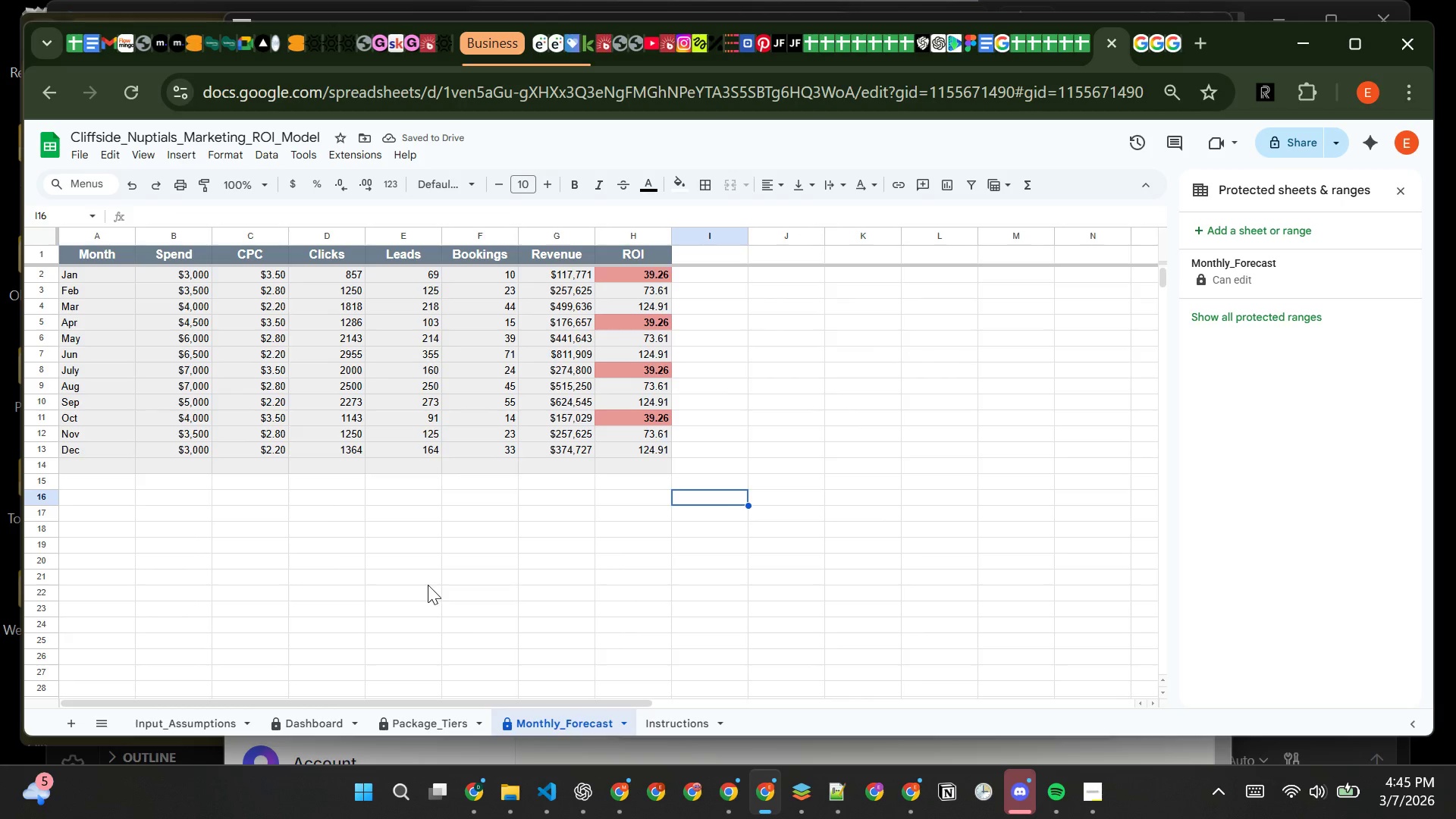 
left_click([577, 607])
 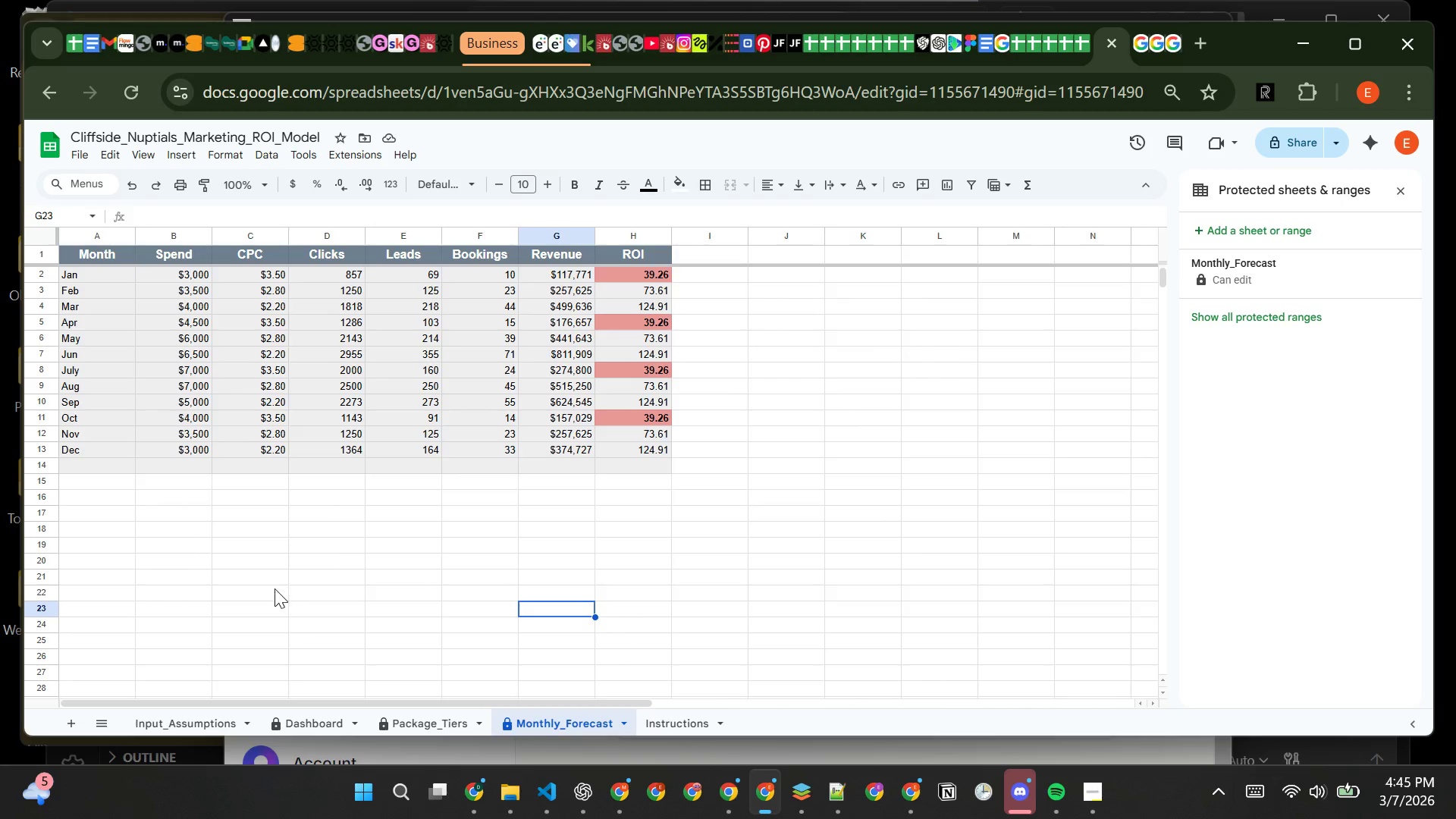 
left_click([275, 588])
 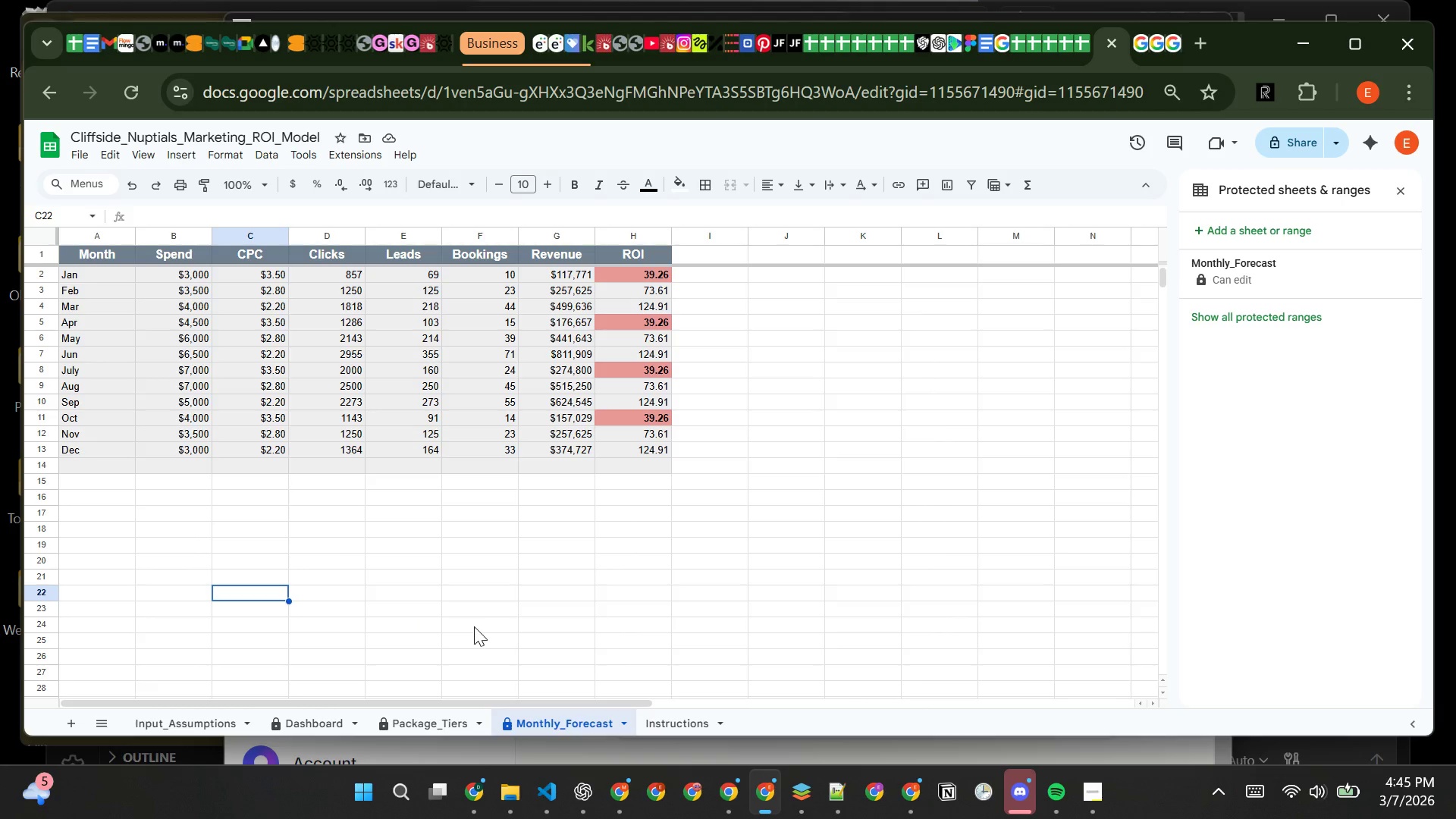 
left_click([474, 626])
 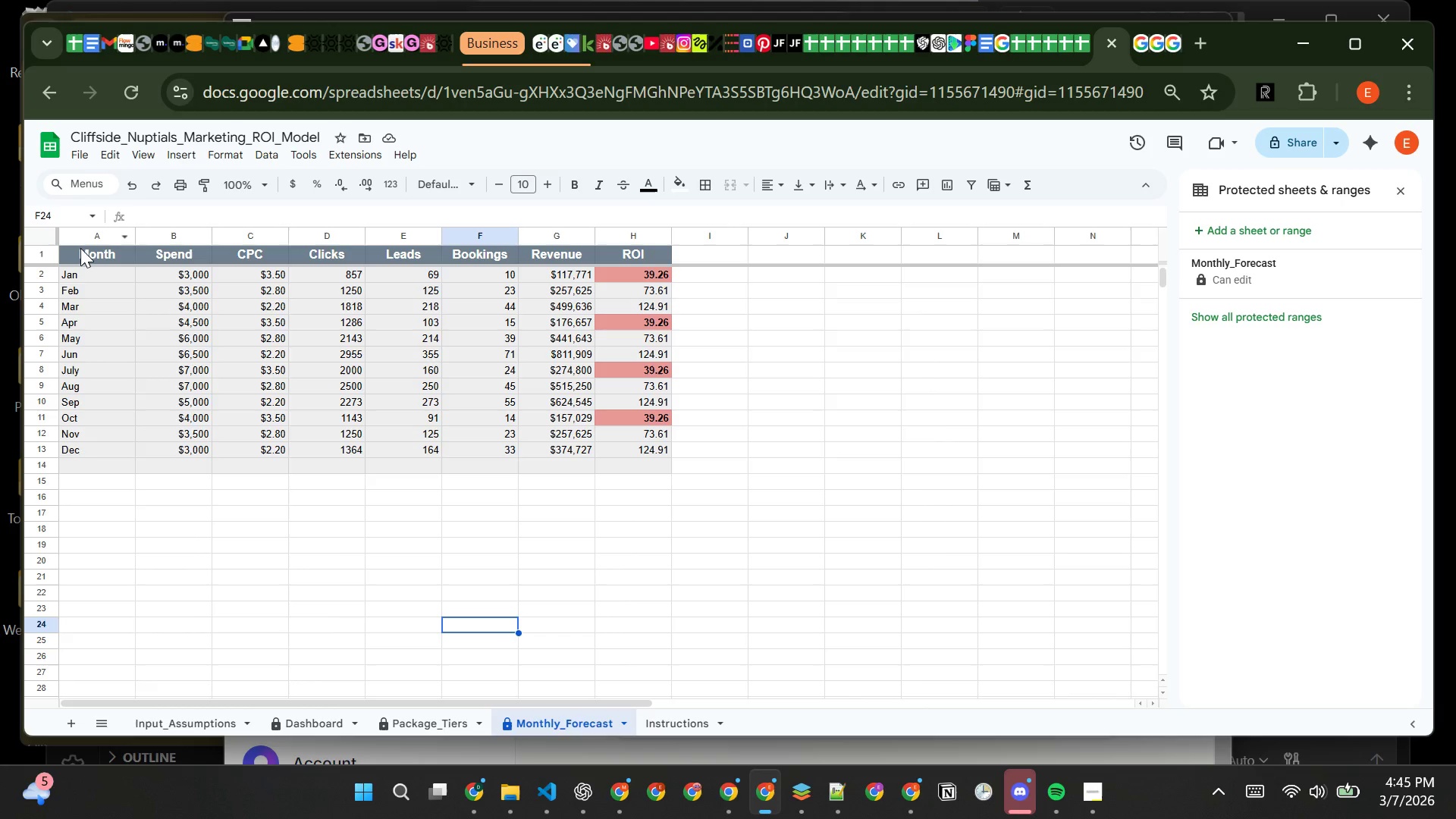 
left_click([86, 277])
 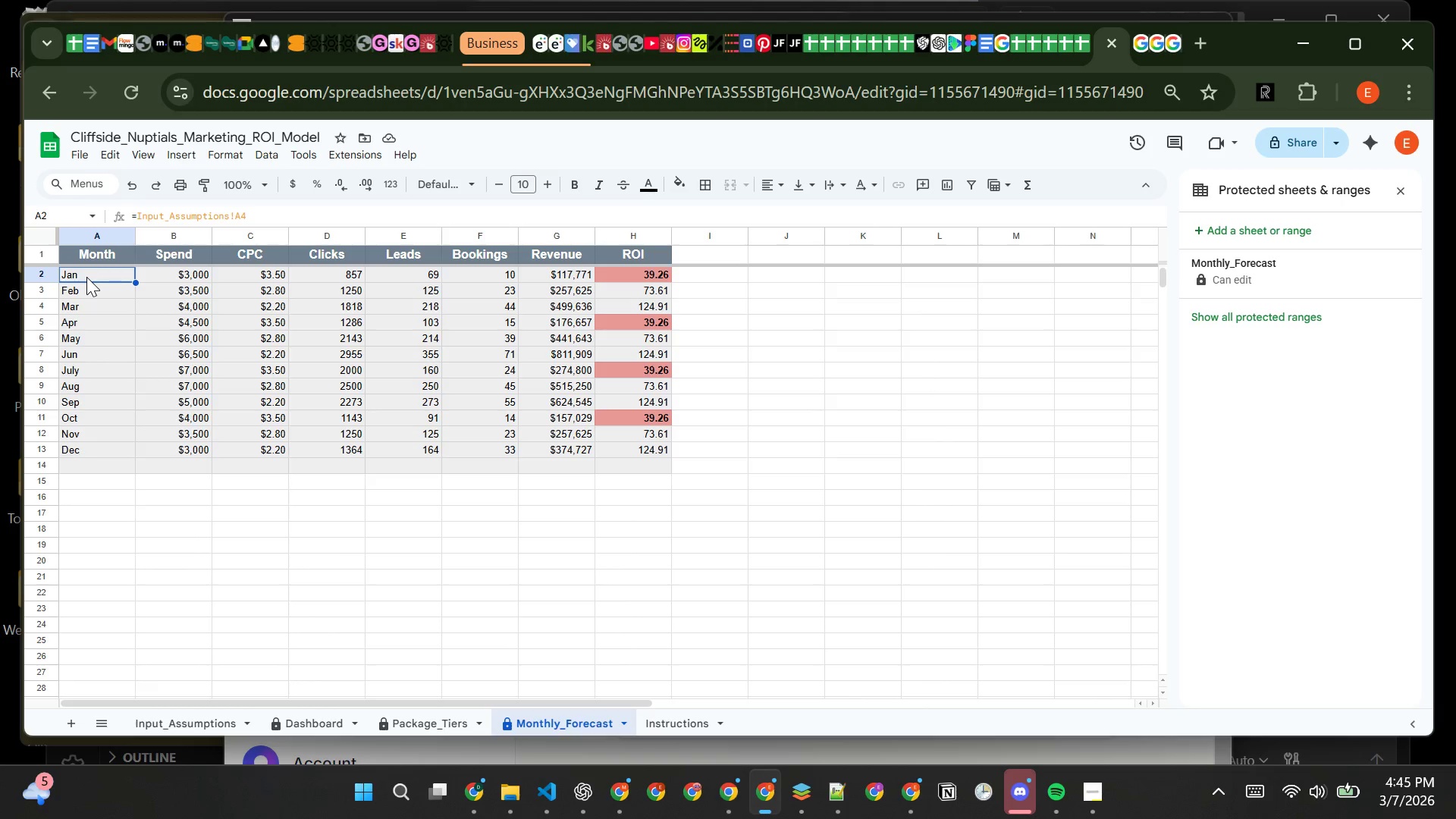 
left_click_drag(start_coordinate=[86, 277], to_coordinate=[648, 466])
 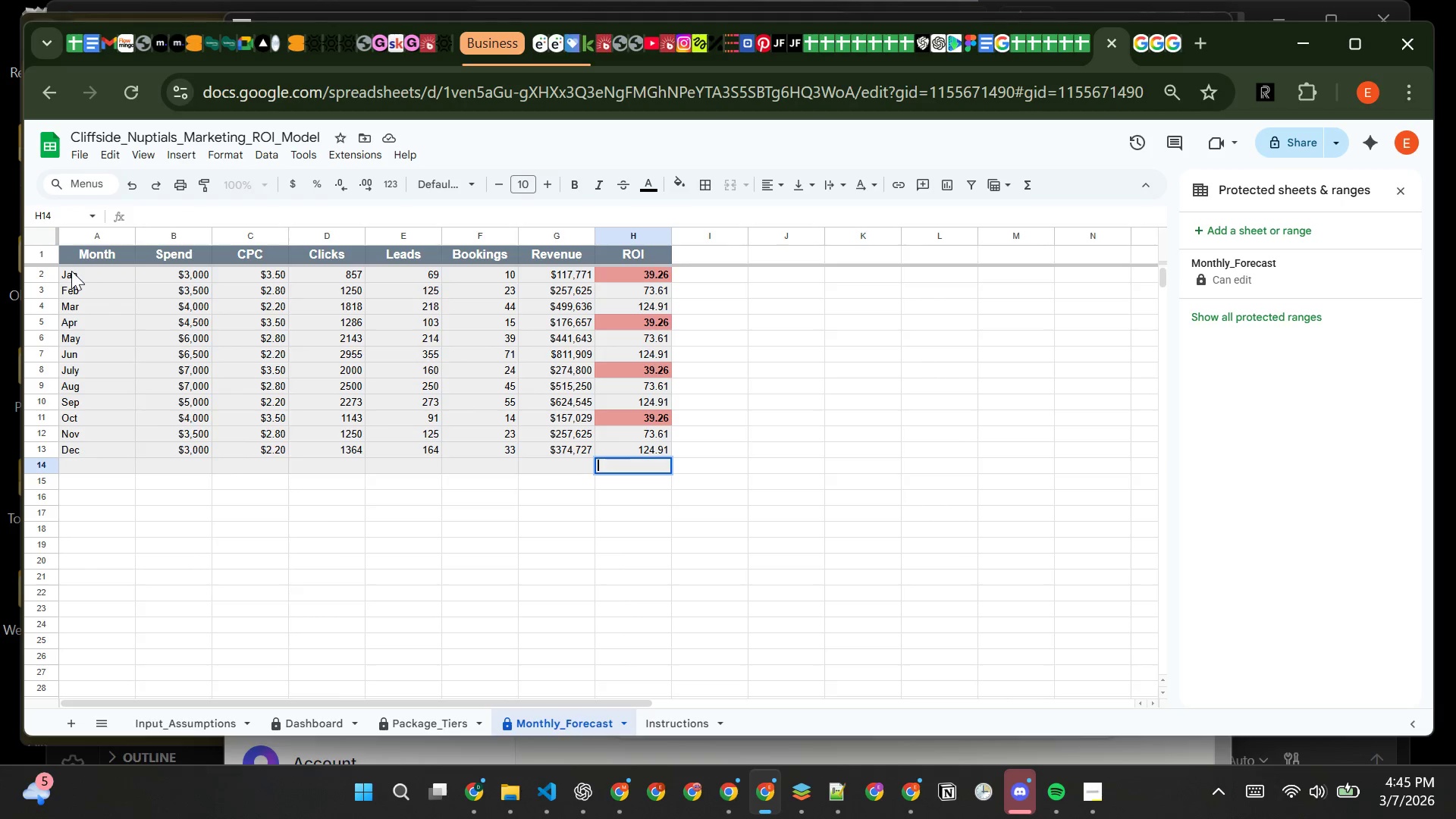 
left_click([71, 269])
 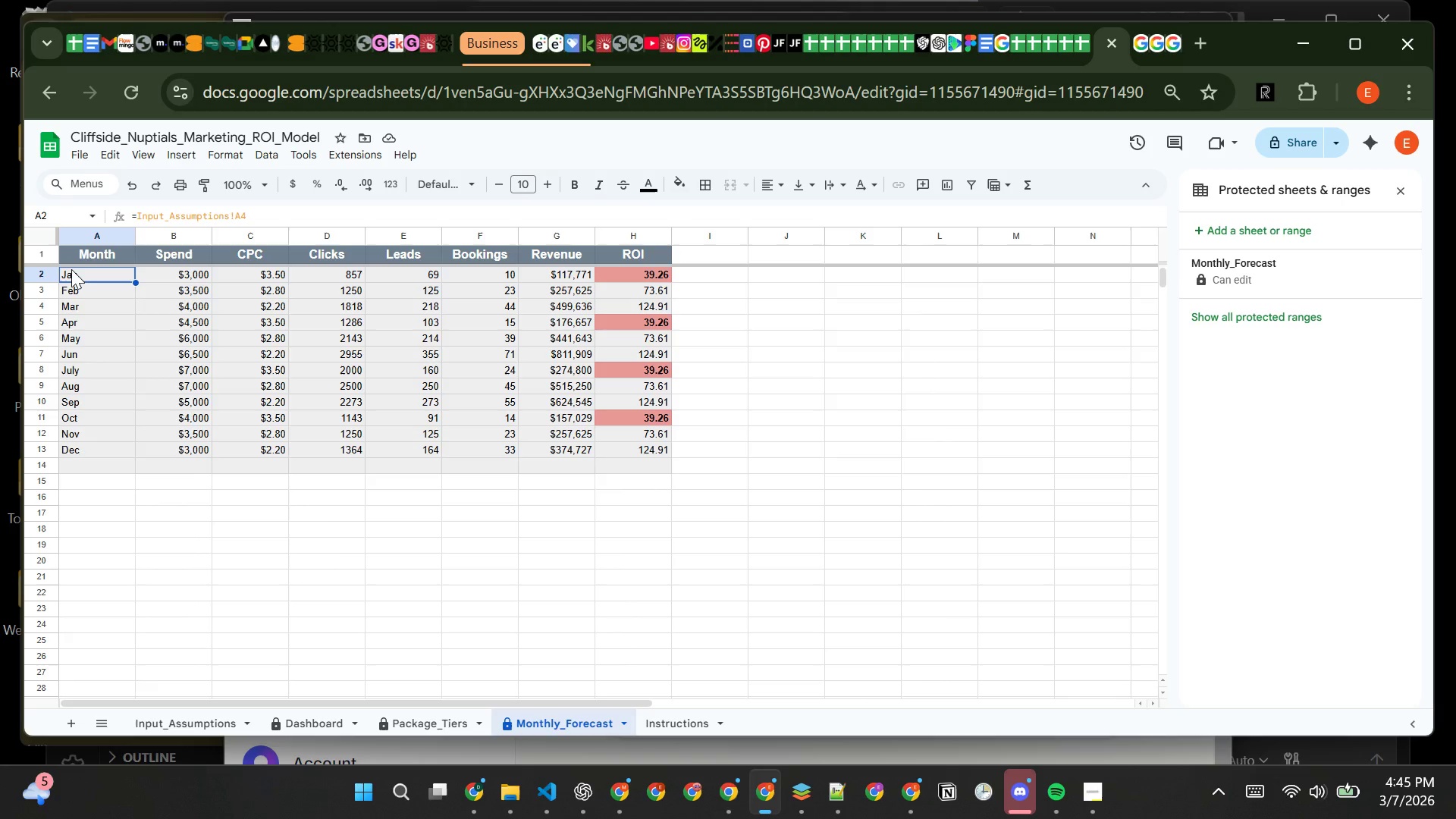 
left_click_drag(start_coordinate=[71, 269], to_coordinate=[664, 470])
 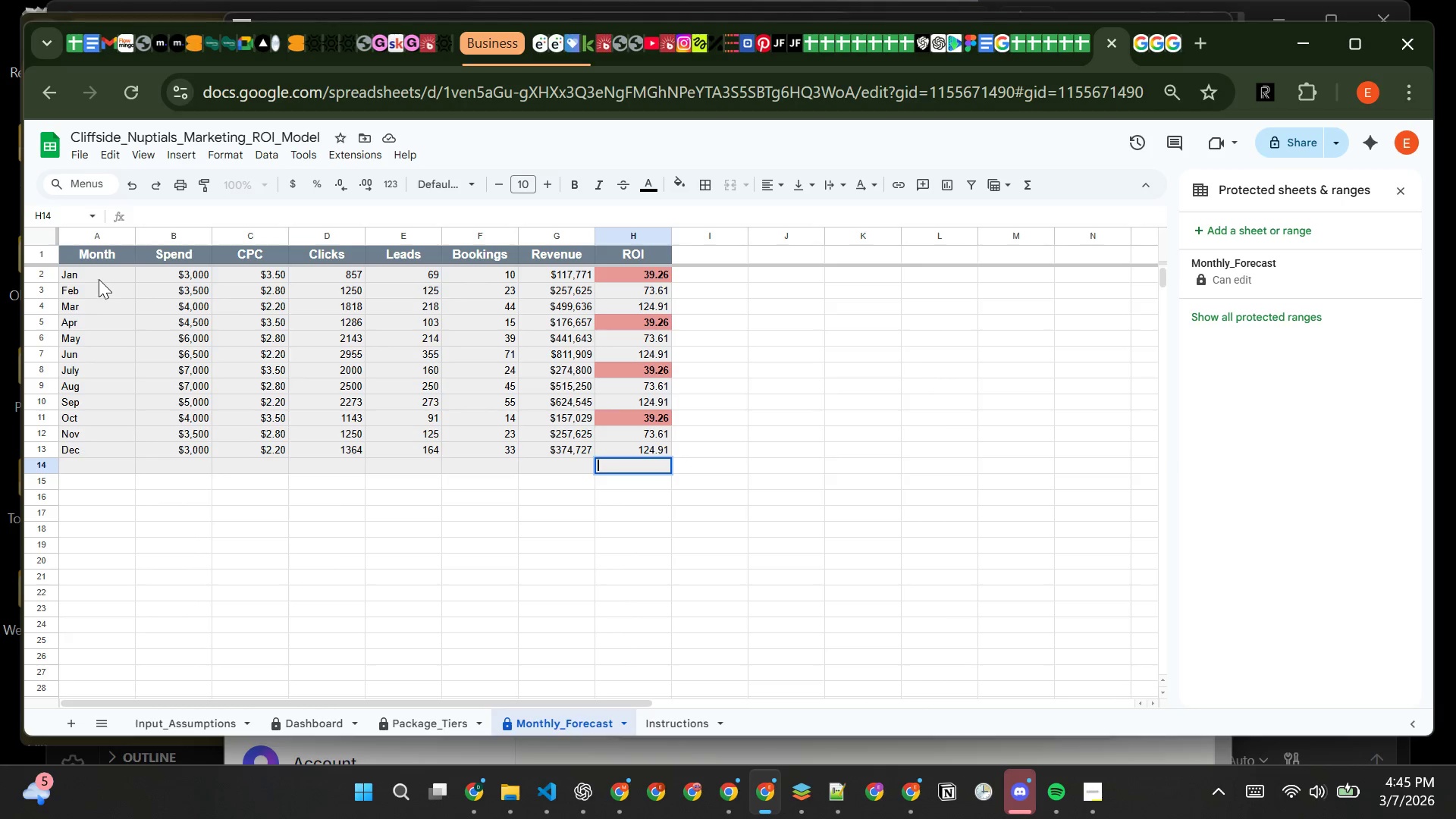 
left_click([99, 274])
 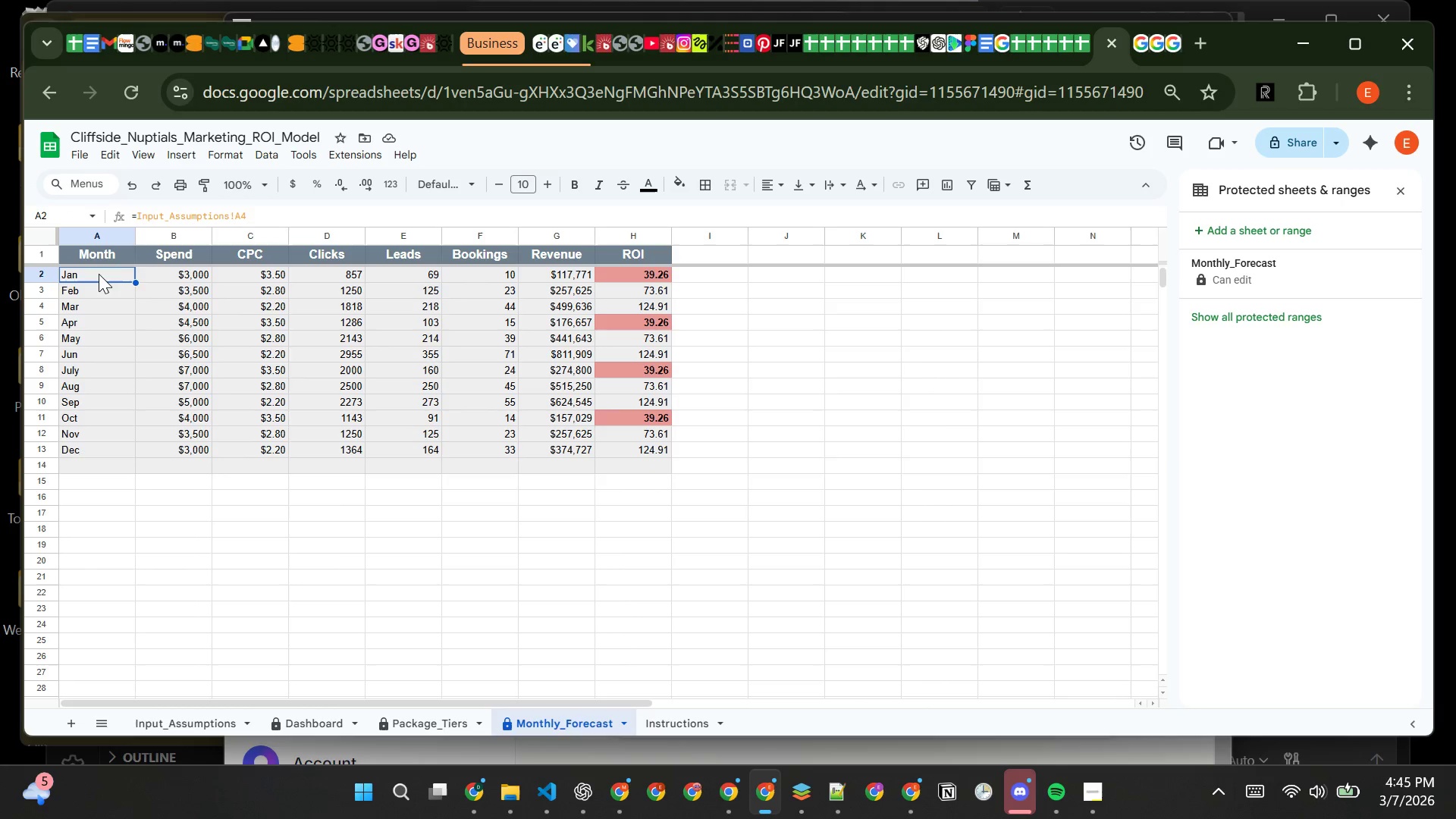 
left_click_drag(start_coordinate=[99, 274], to_coordinate=[652, 485])
 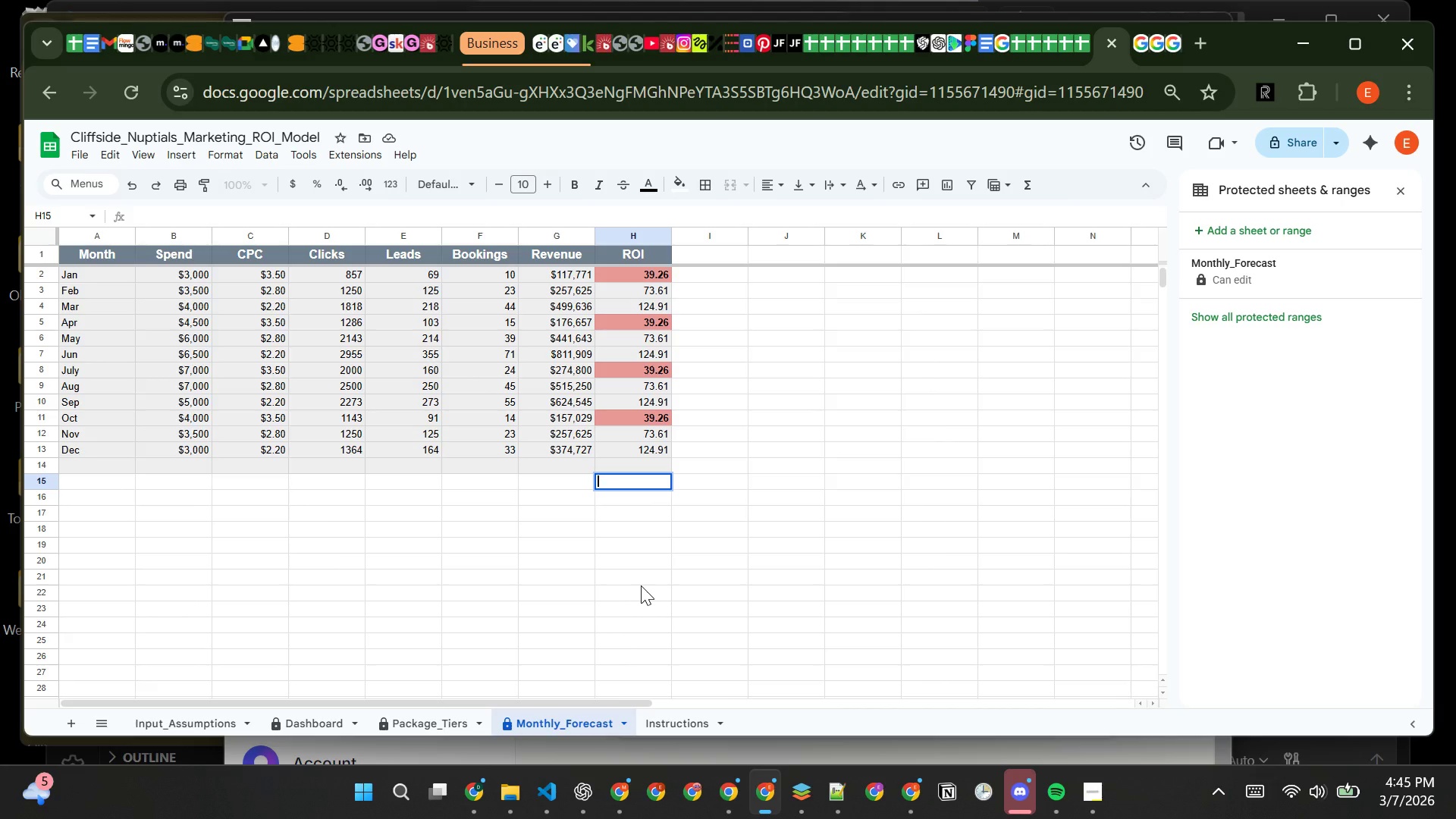 
key(Control+ControlLeft)
 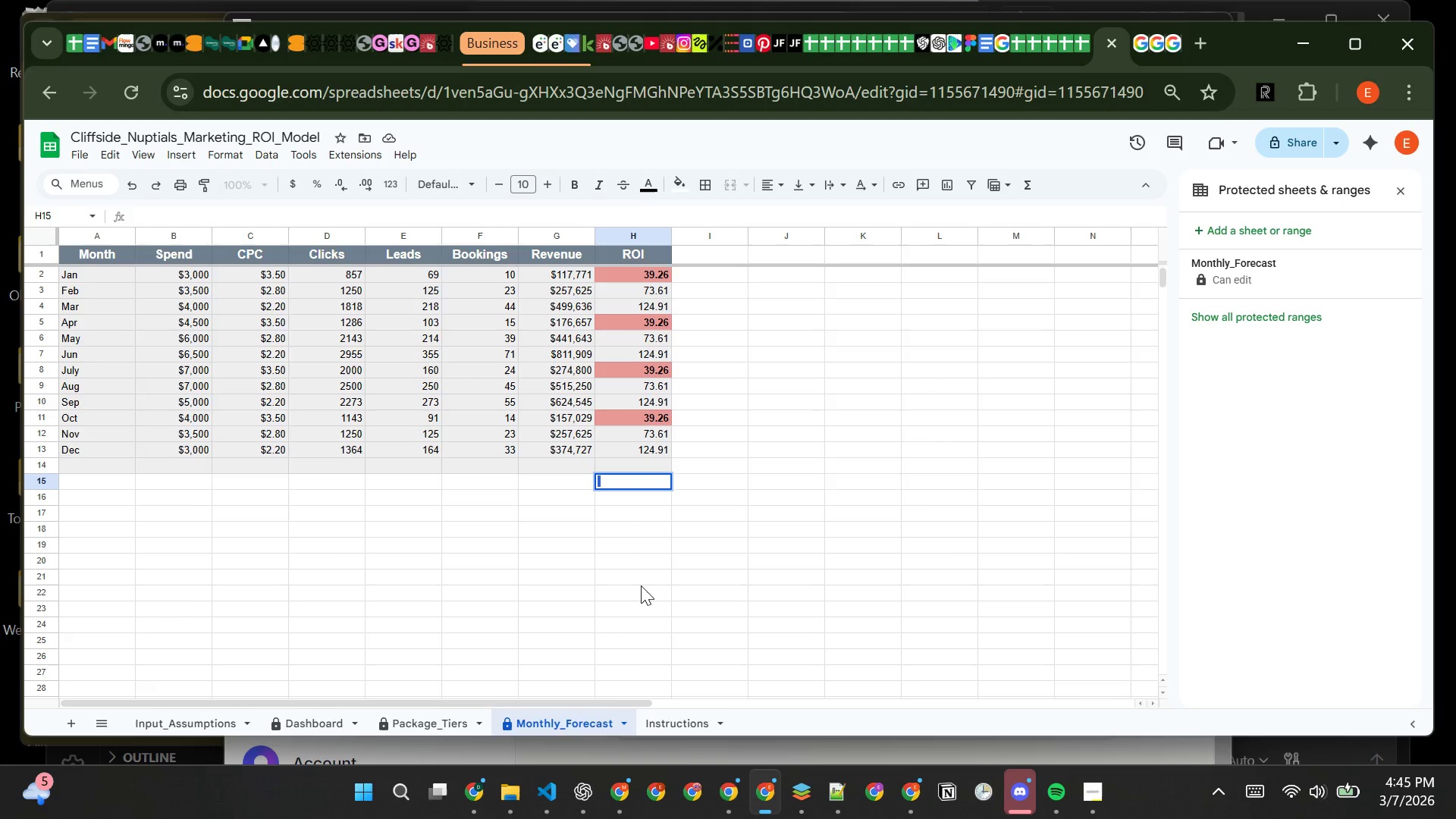 
key(Control+A)
 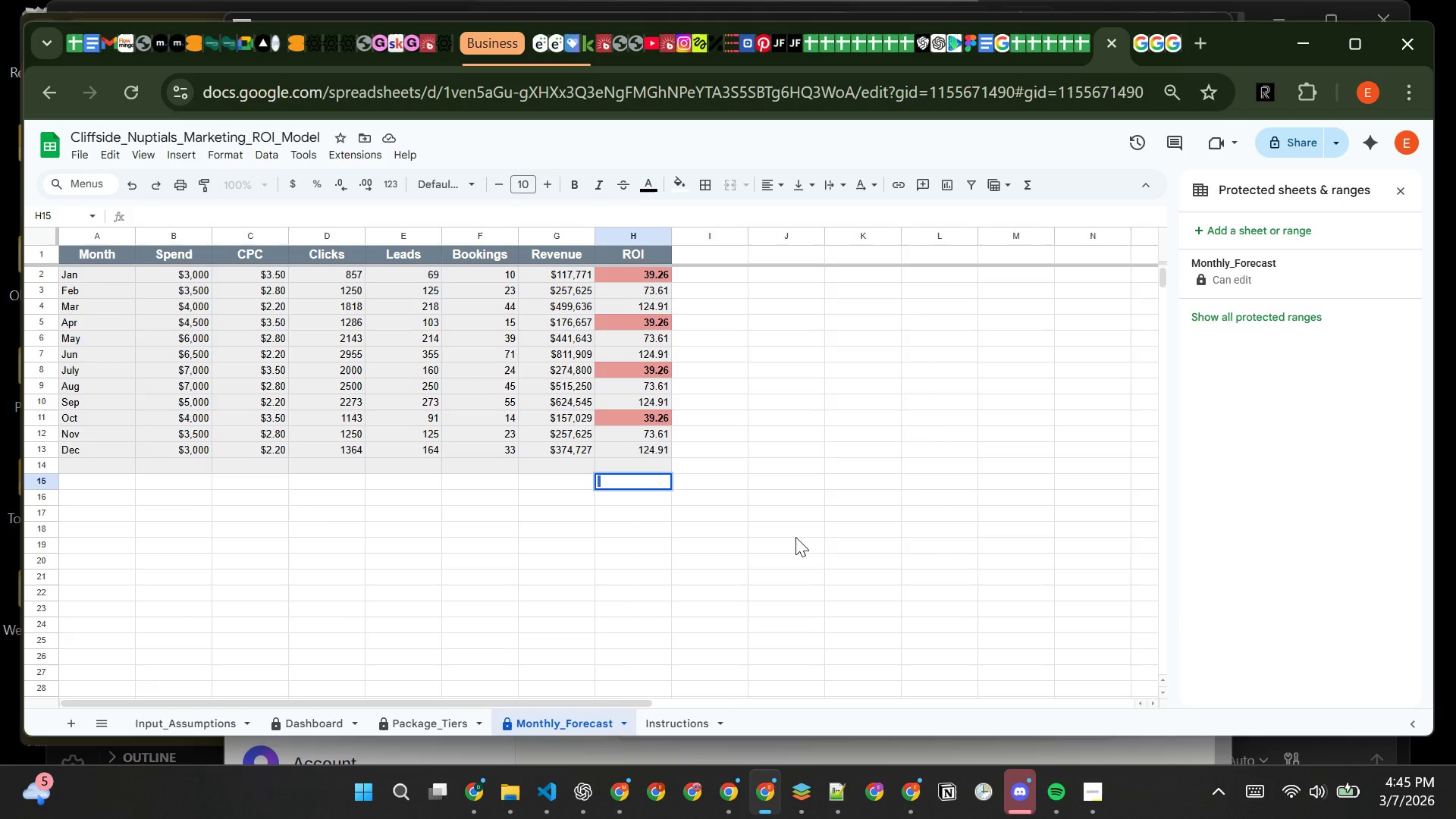 
left_click([795, 537])
 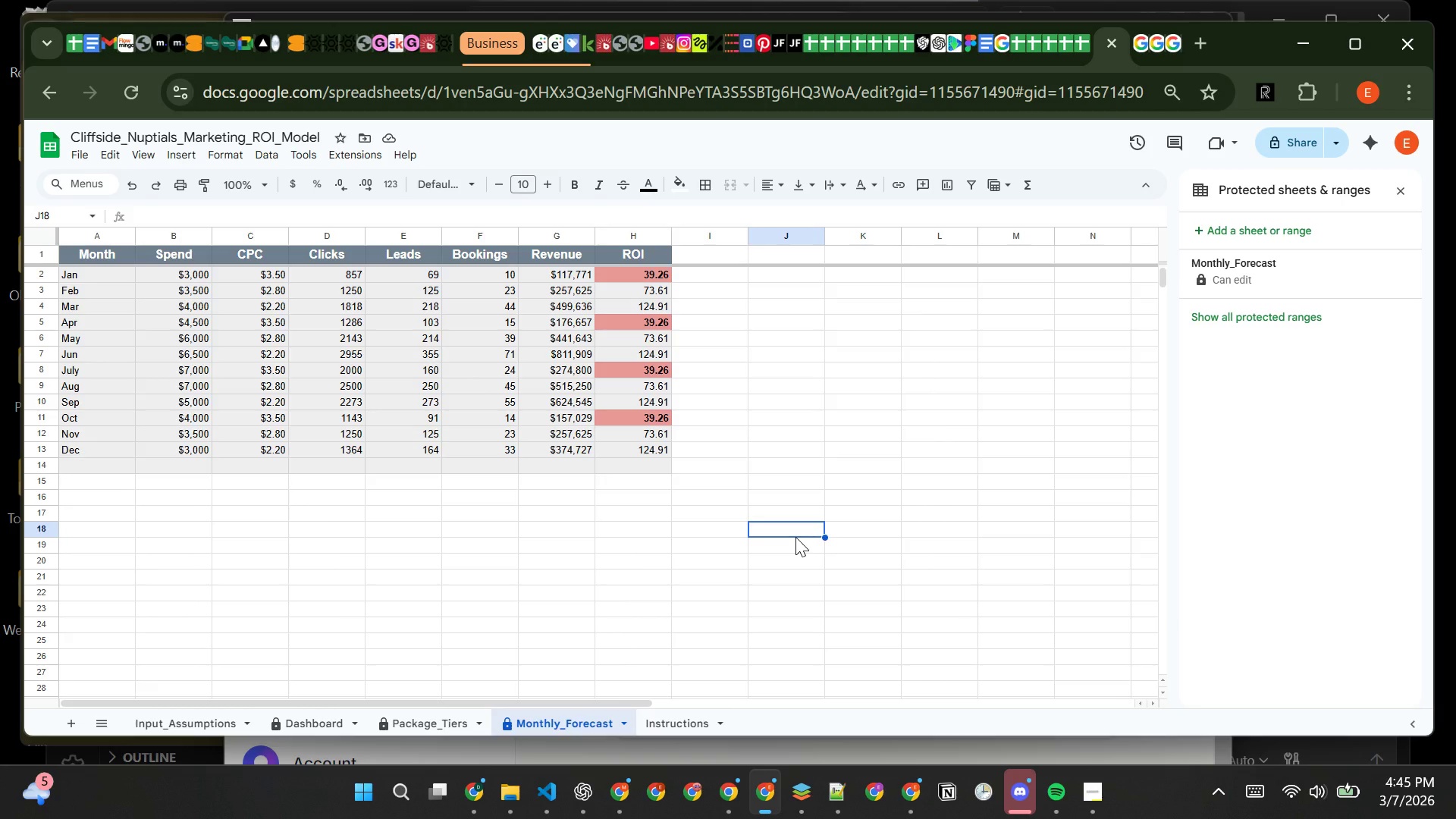 
key(Control+A)
 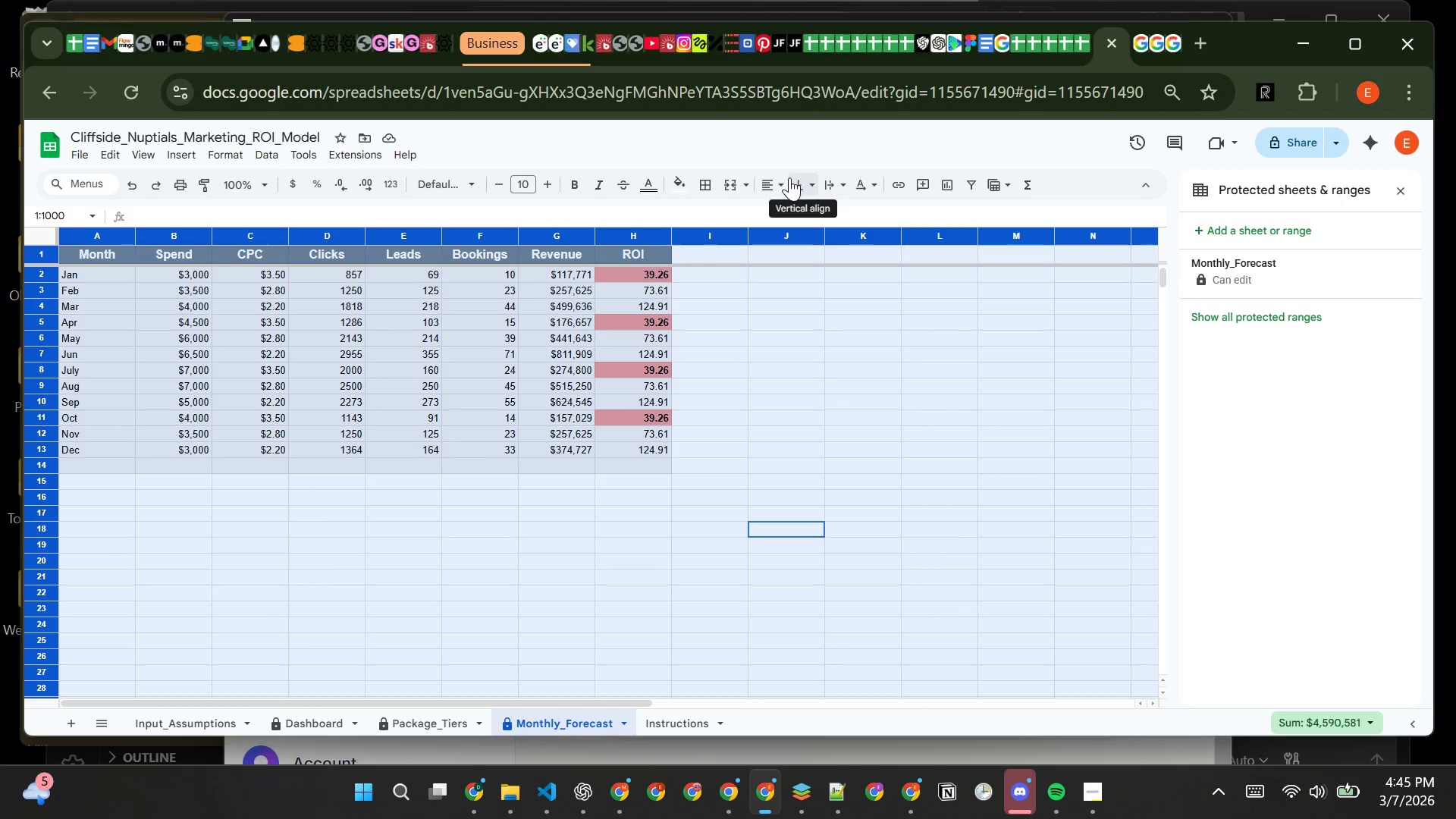 
left_click([786, 178])
 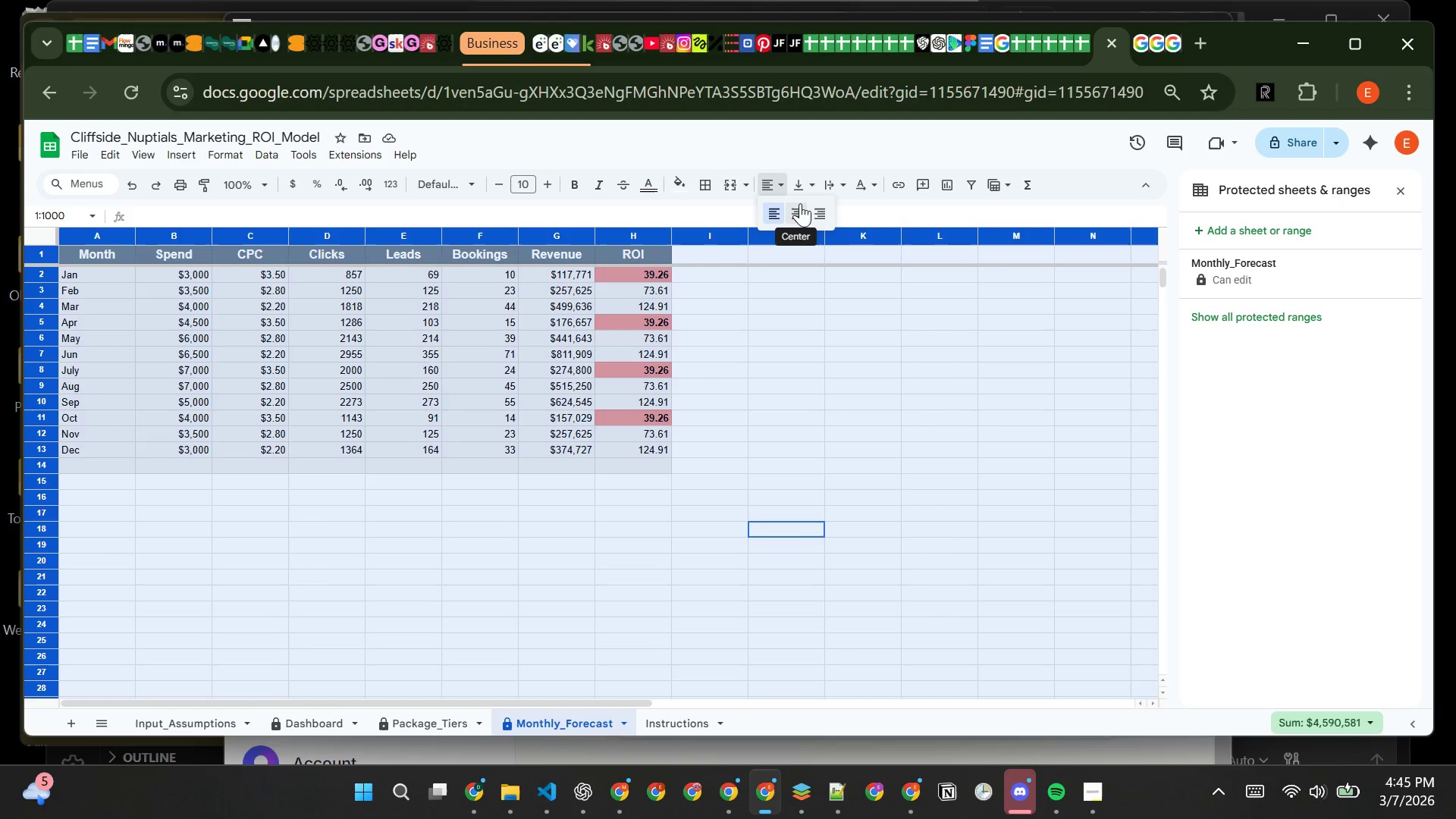 
left_click([800, 203])
 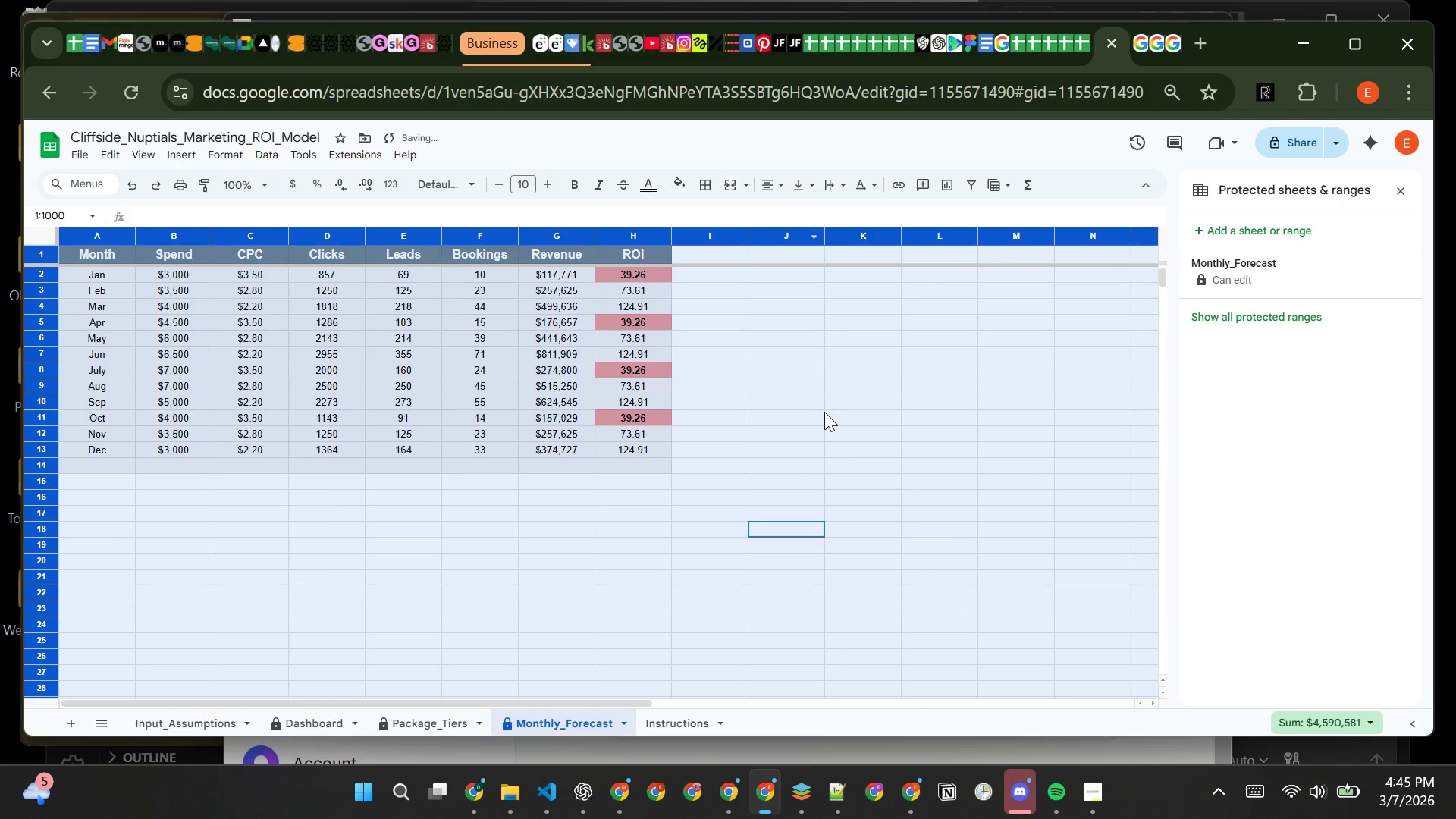 
left_click([824, 412])
 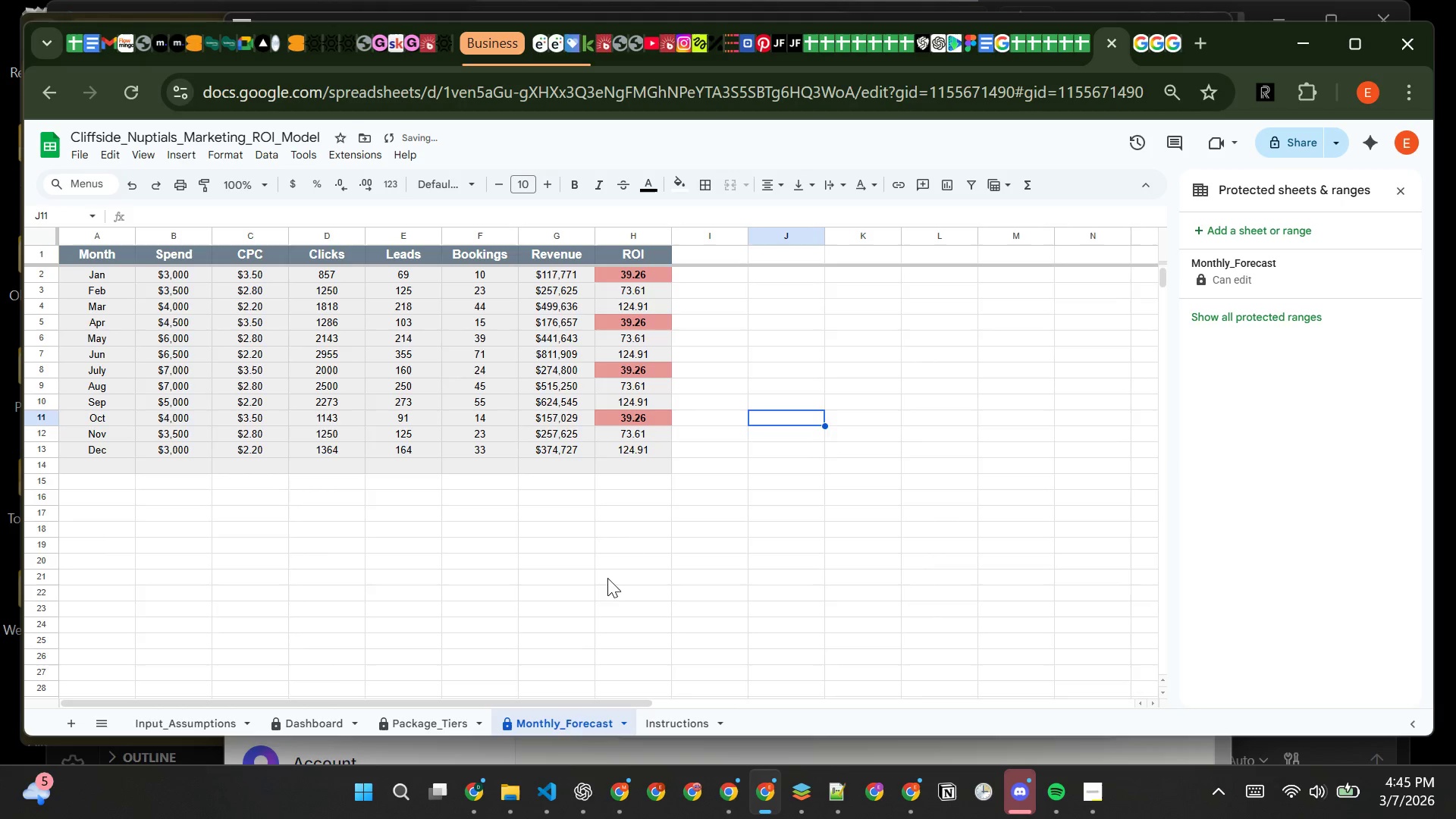 
left_click([607, 578])
 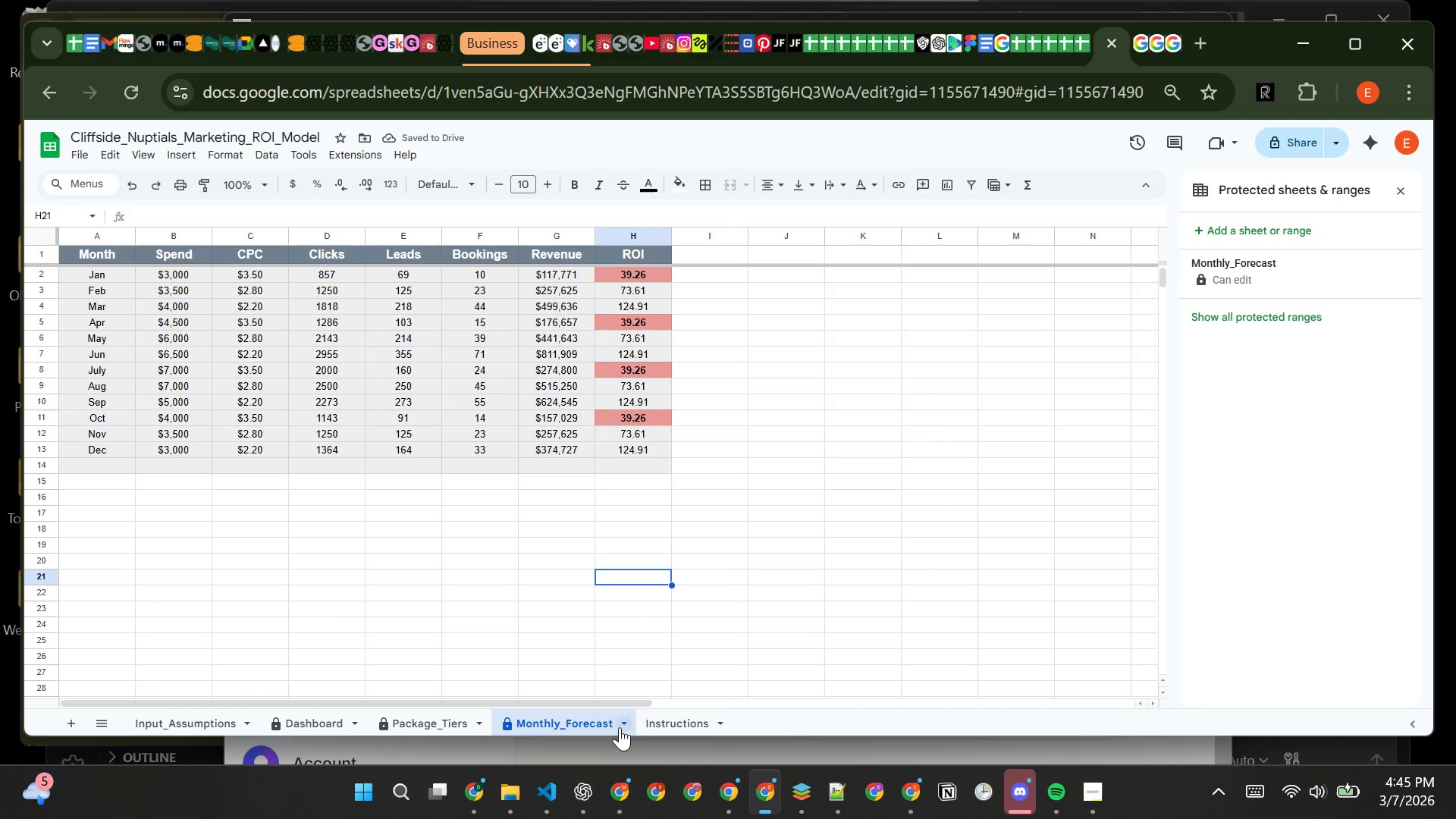 
left_click([655, 717])
 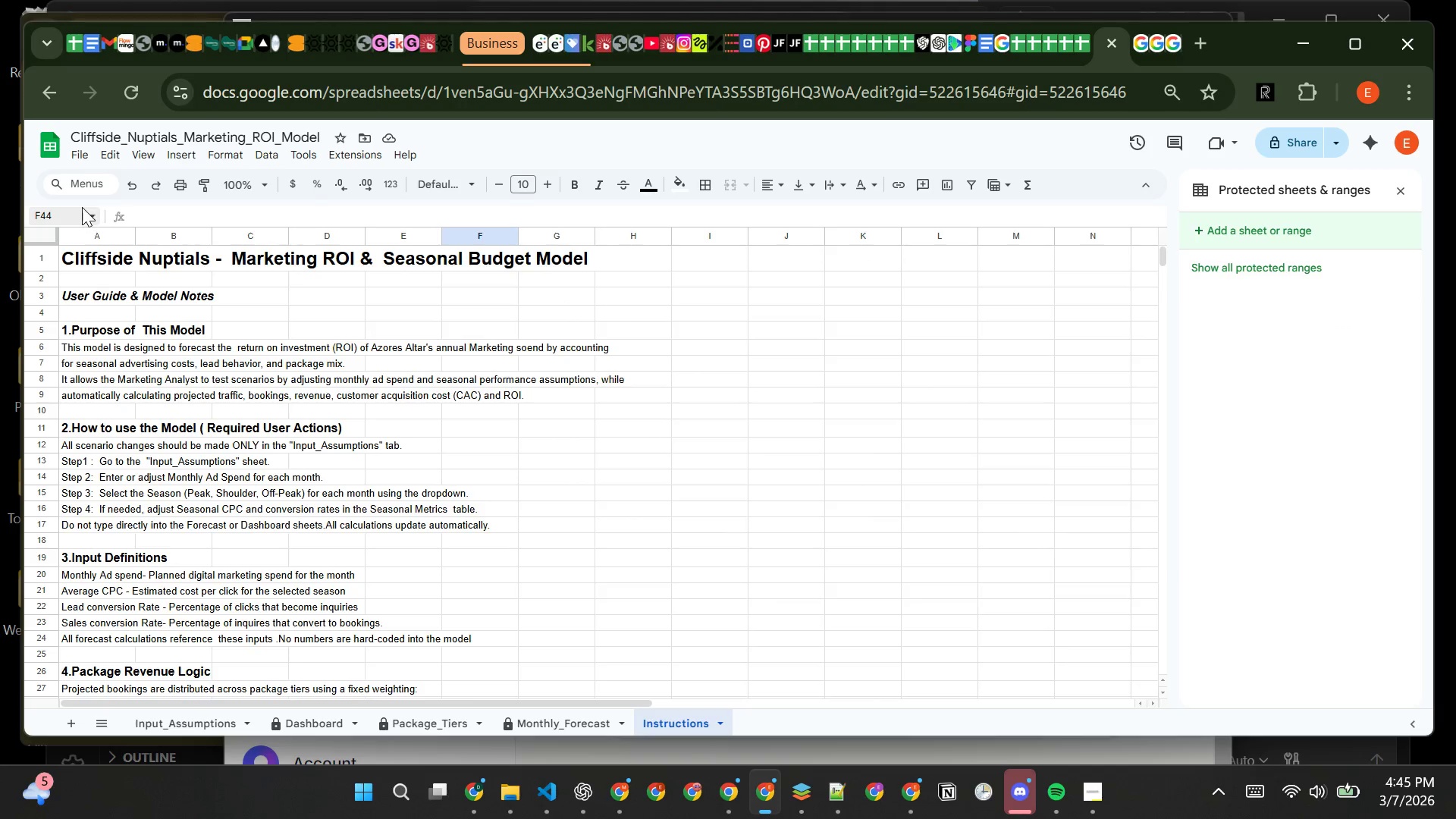 
left_click([104, 257])
 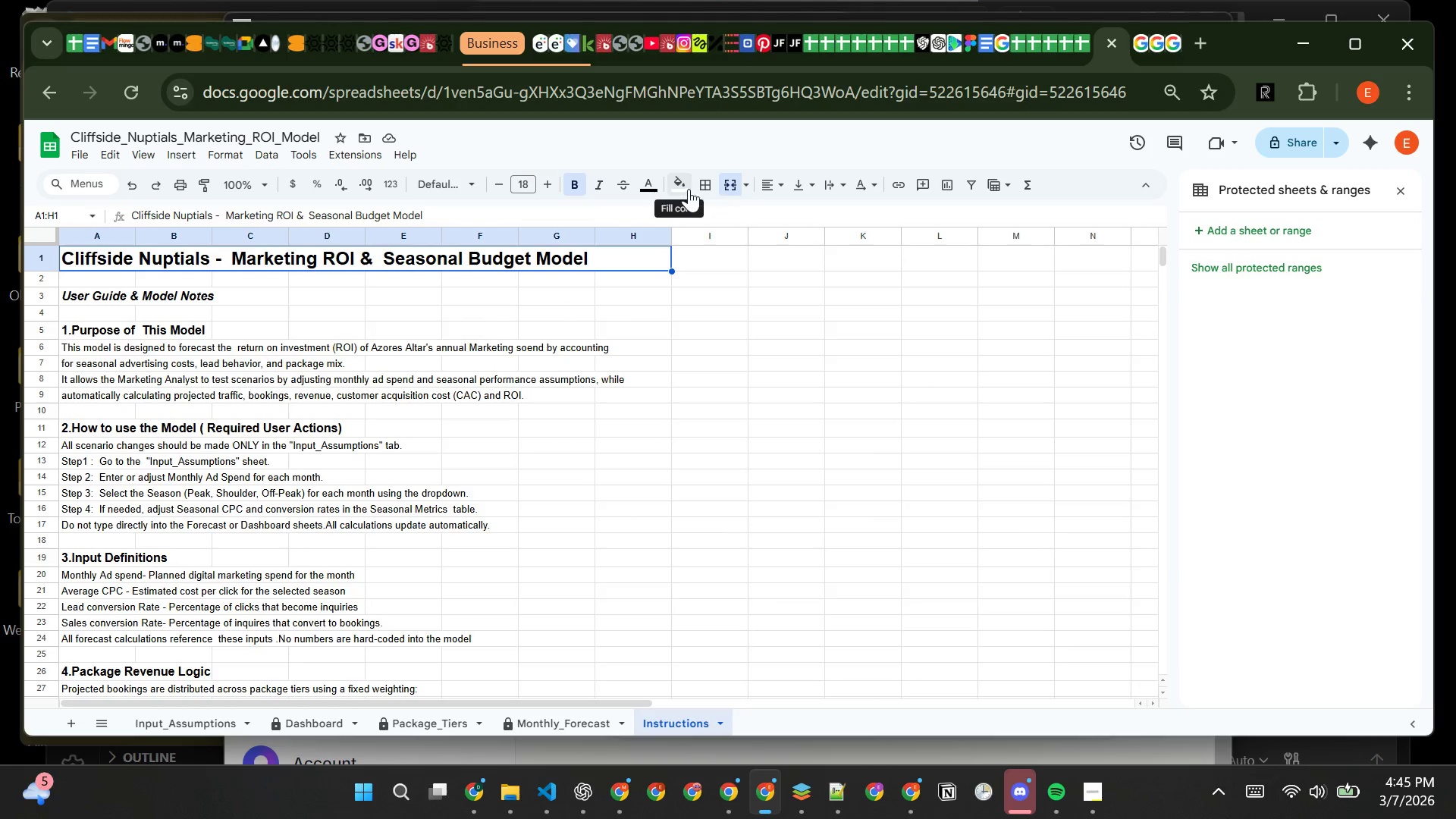 
left_click([682, 185])
 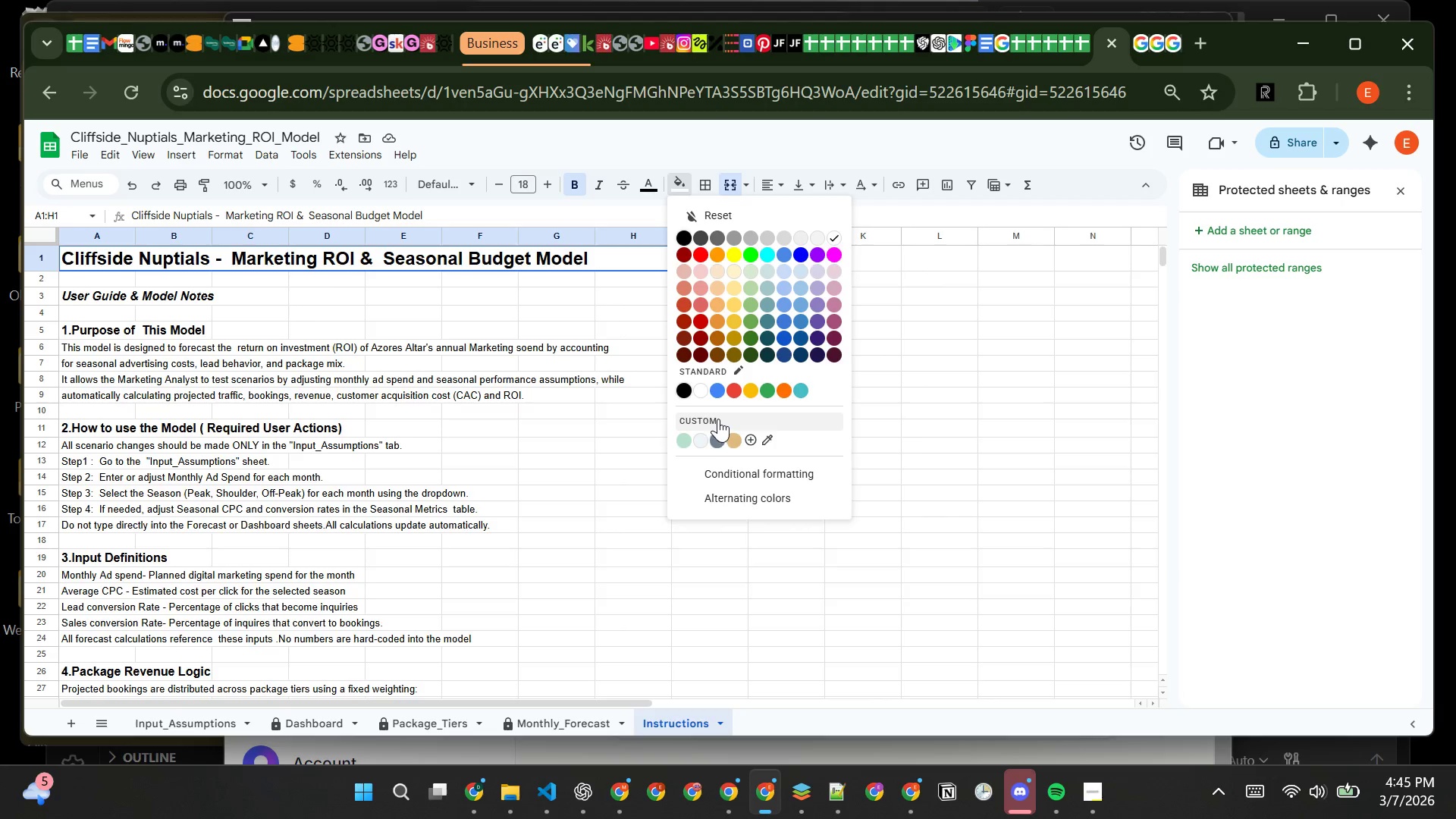 
left_click([717, 443])
 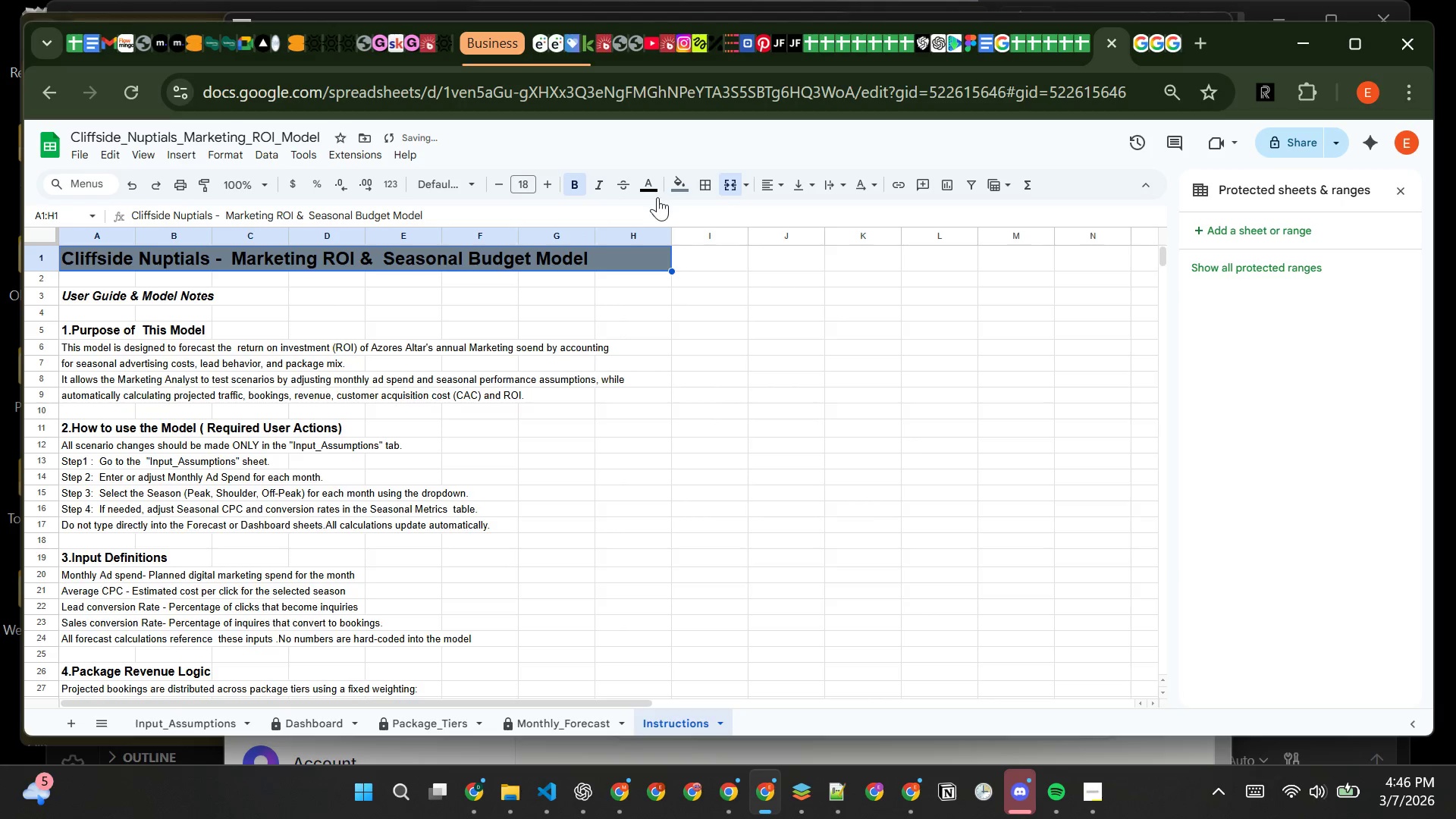 
left_click([652, 191])
 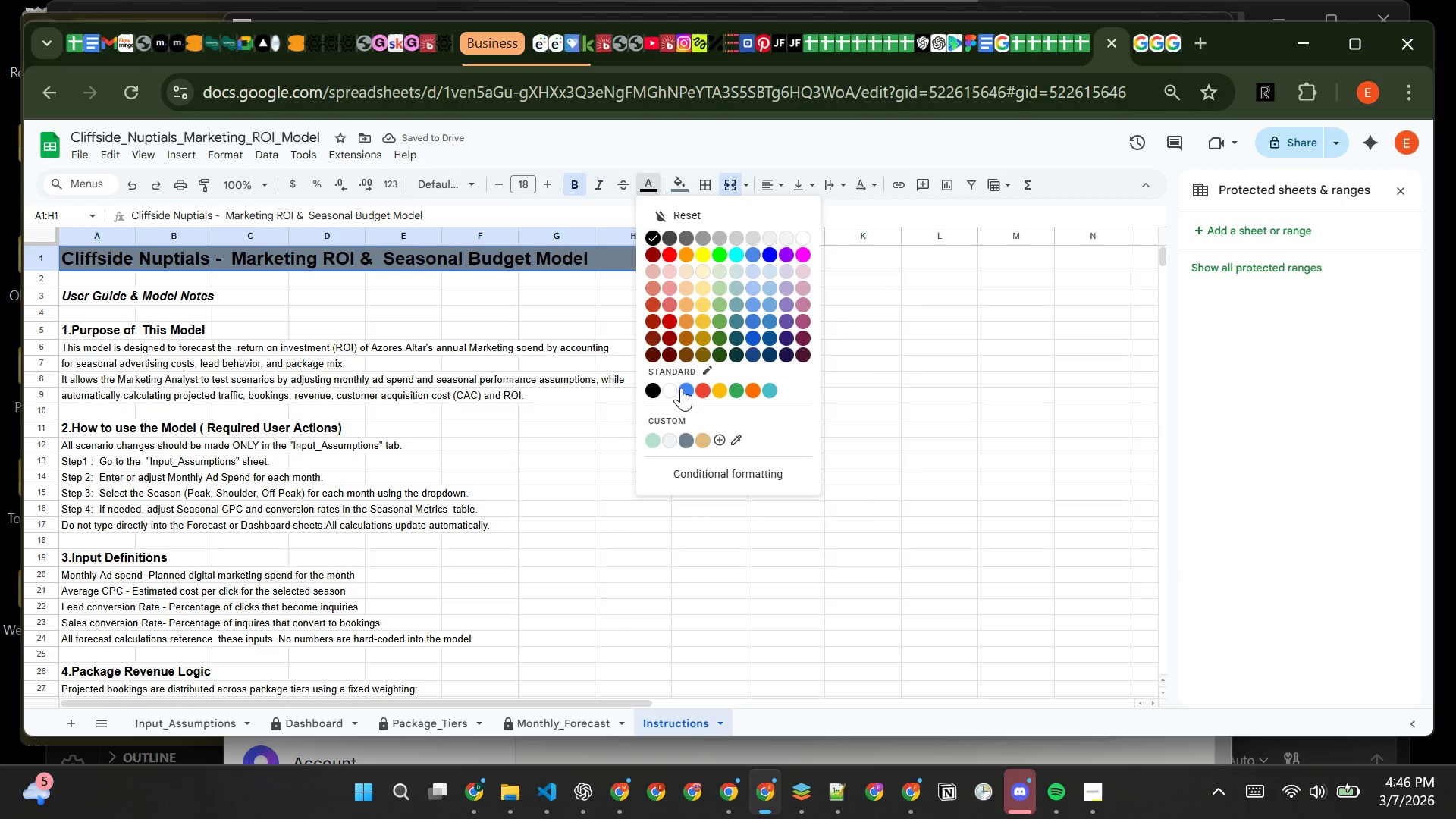 
left_click([666, 383])
 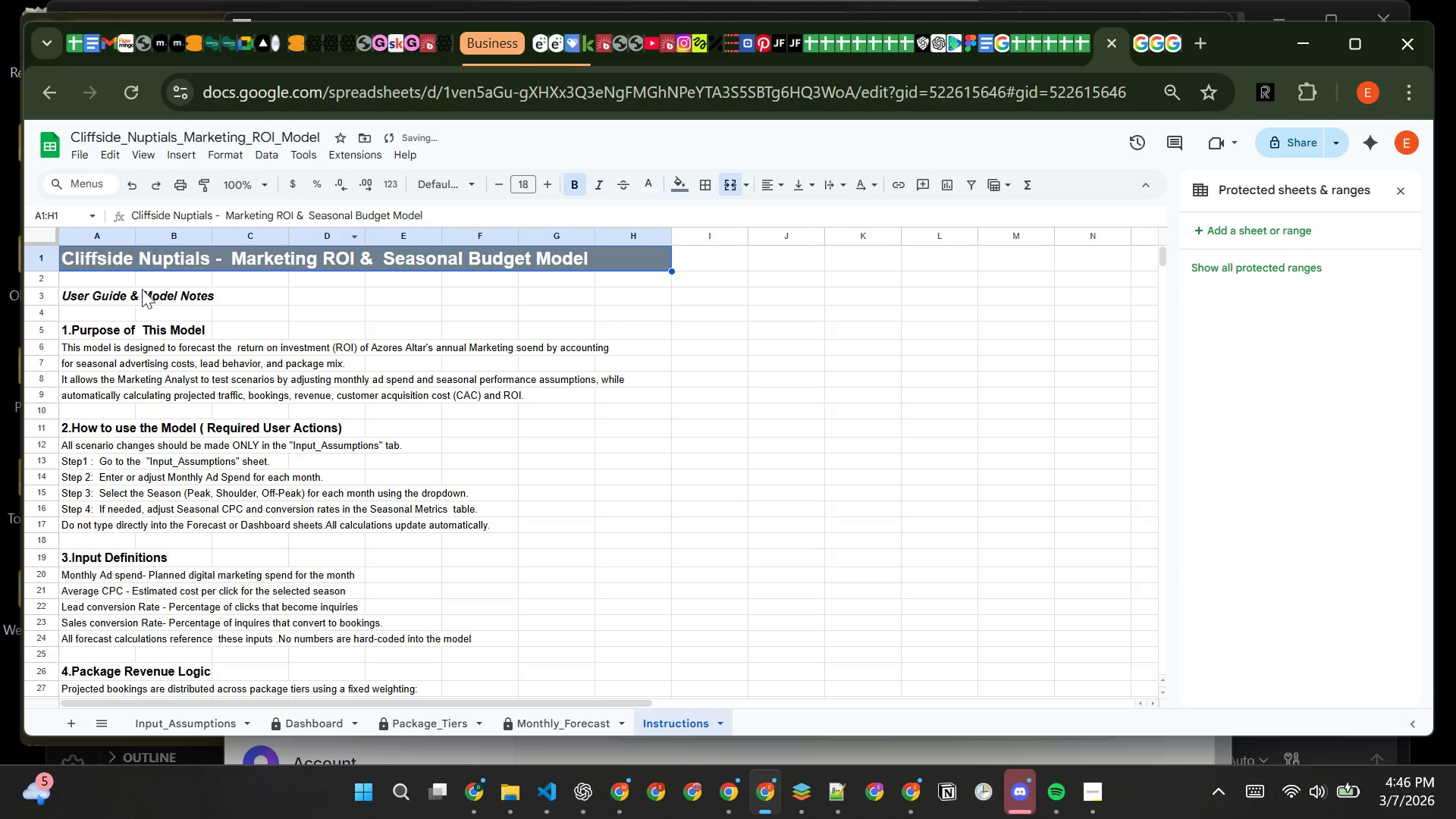 
left_click([116, 290])
 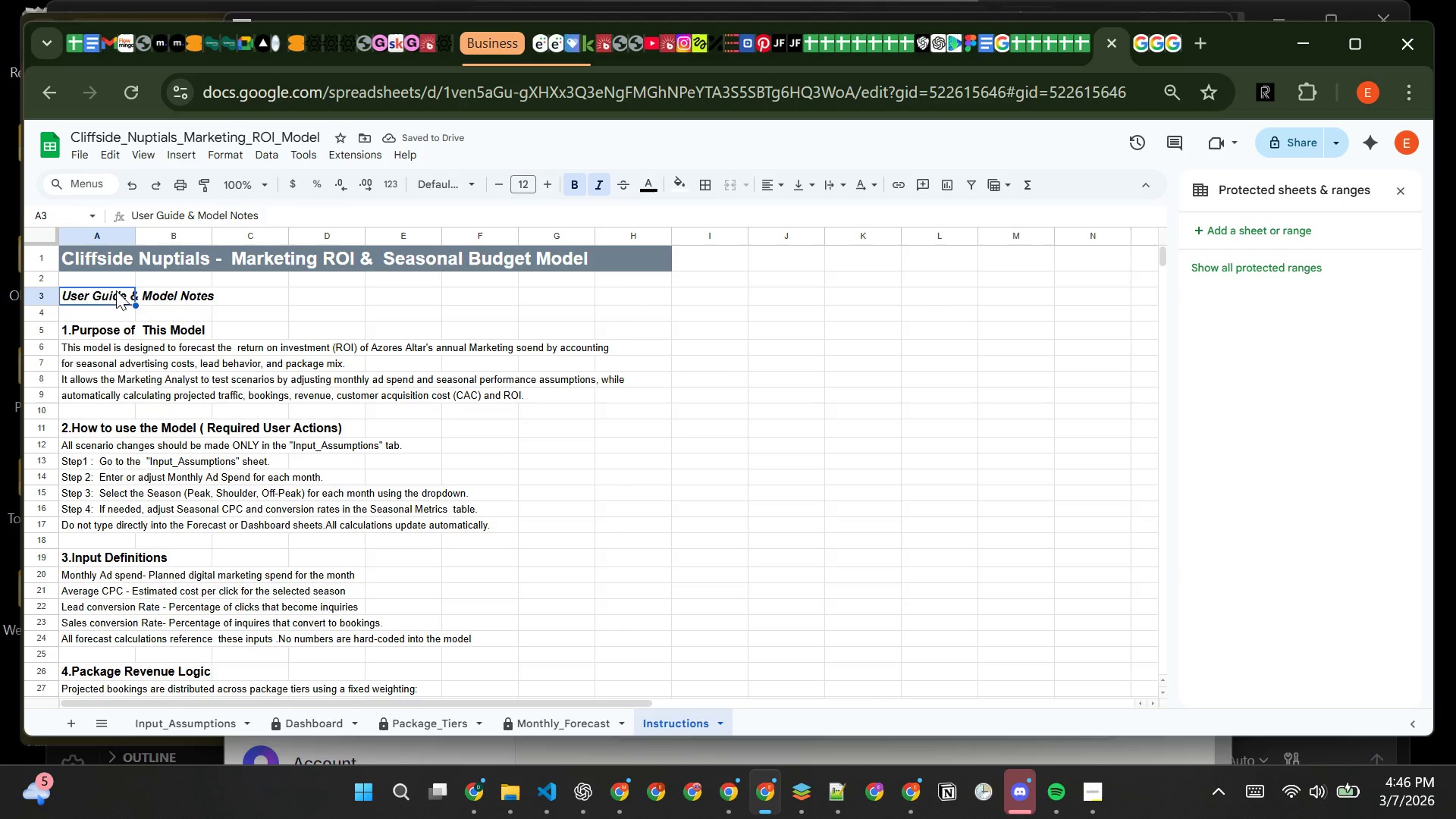 
left_click_drag(start_coordinate=[116, 290], to_coordinate=[157, 293])
 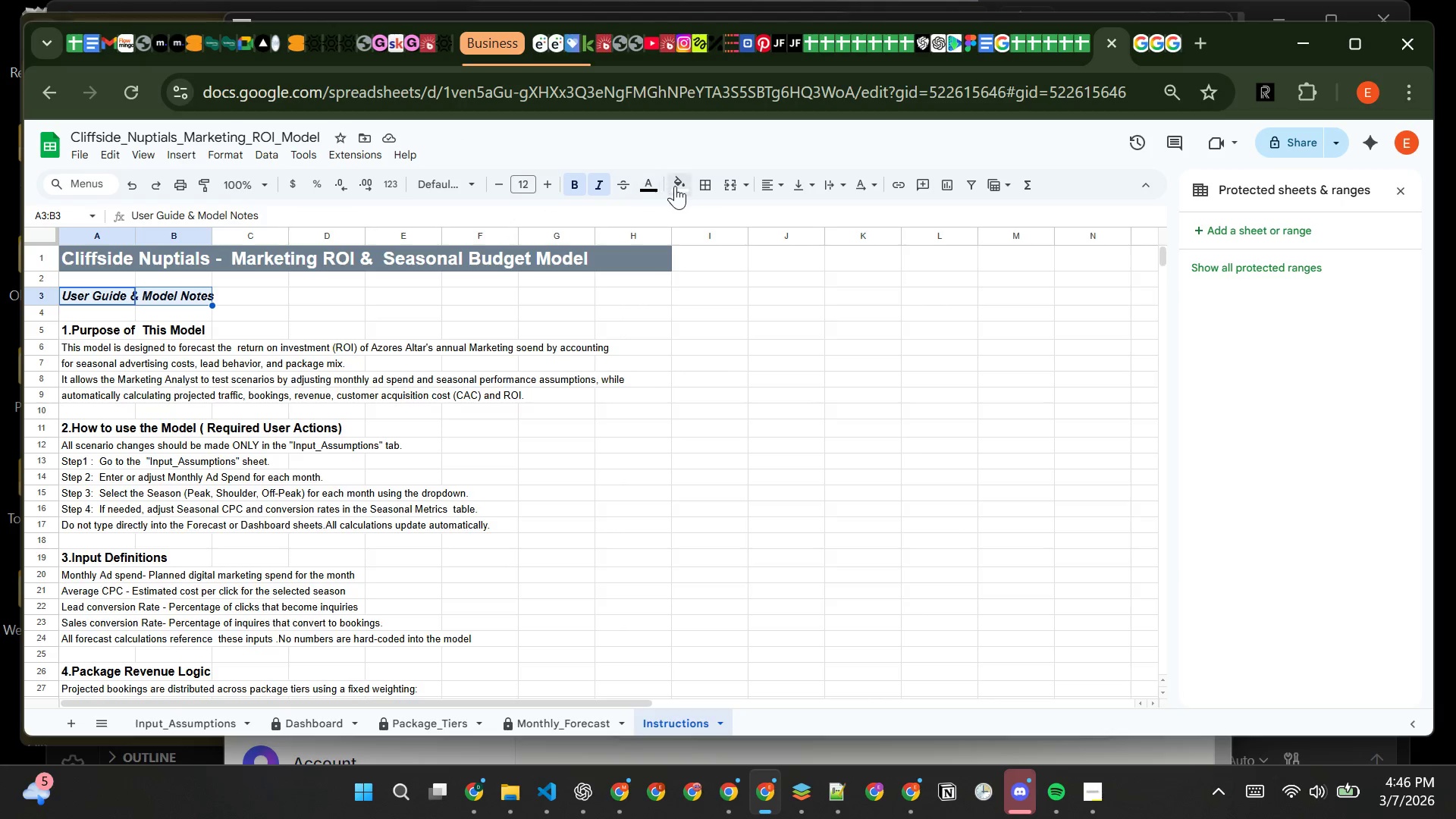 
left_click([677, 186])
 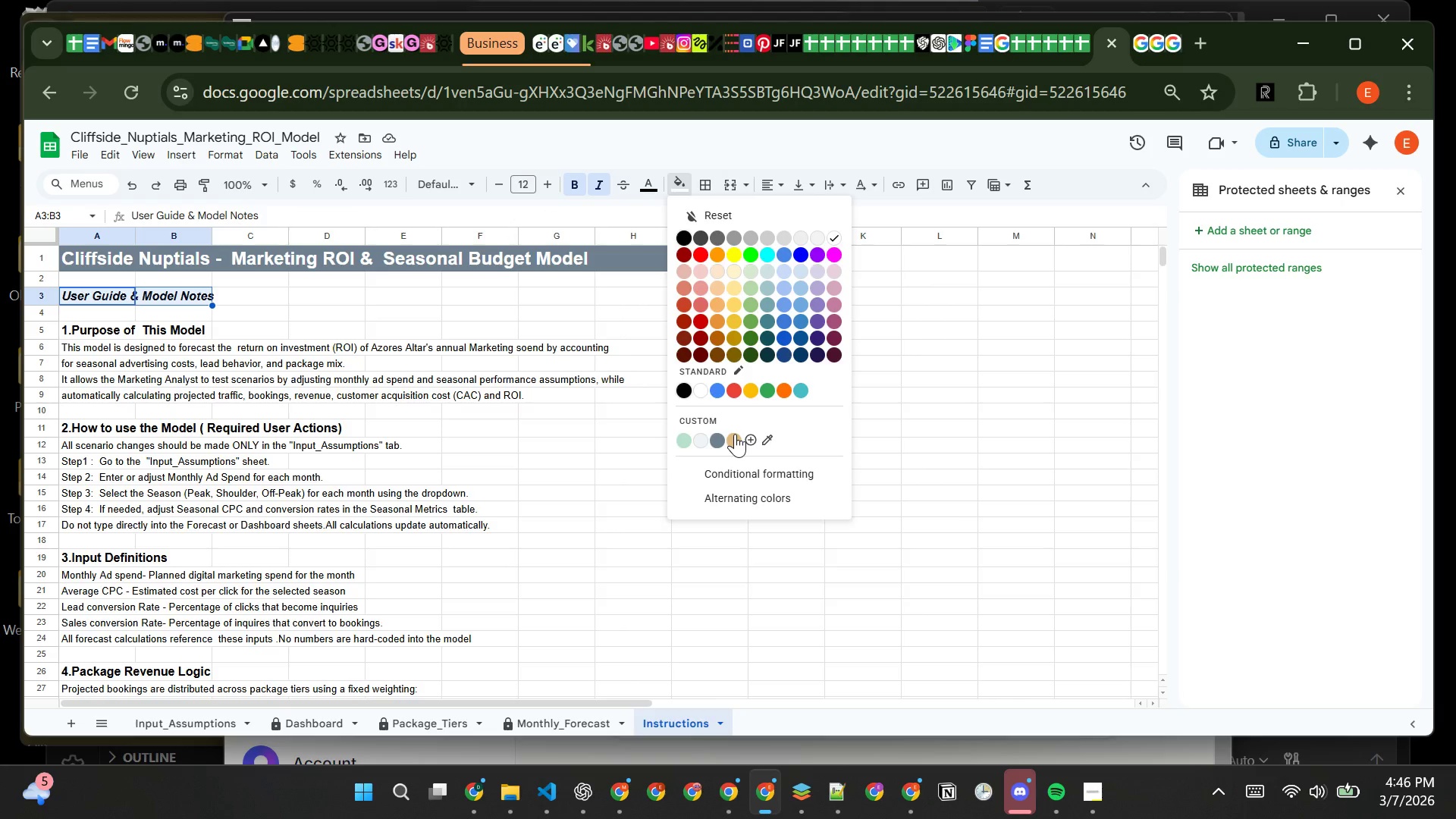 
left_click([735, 434])
 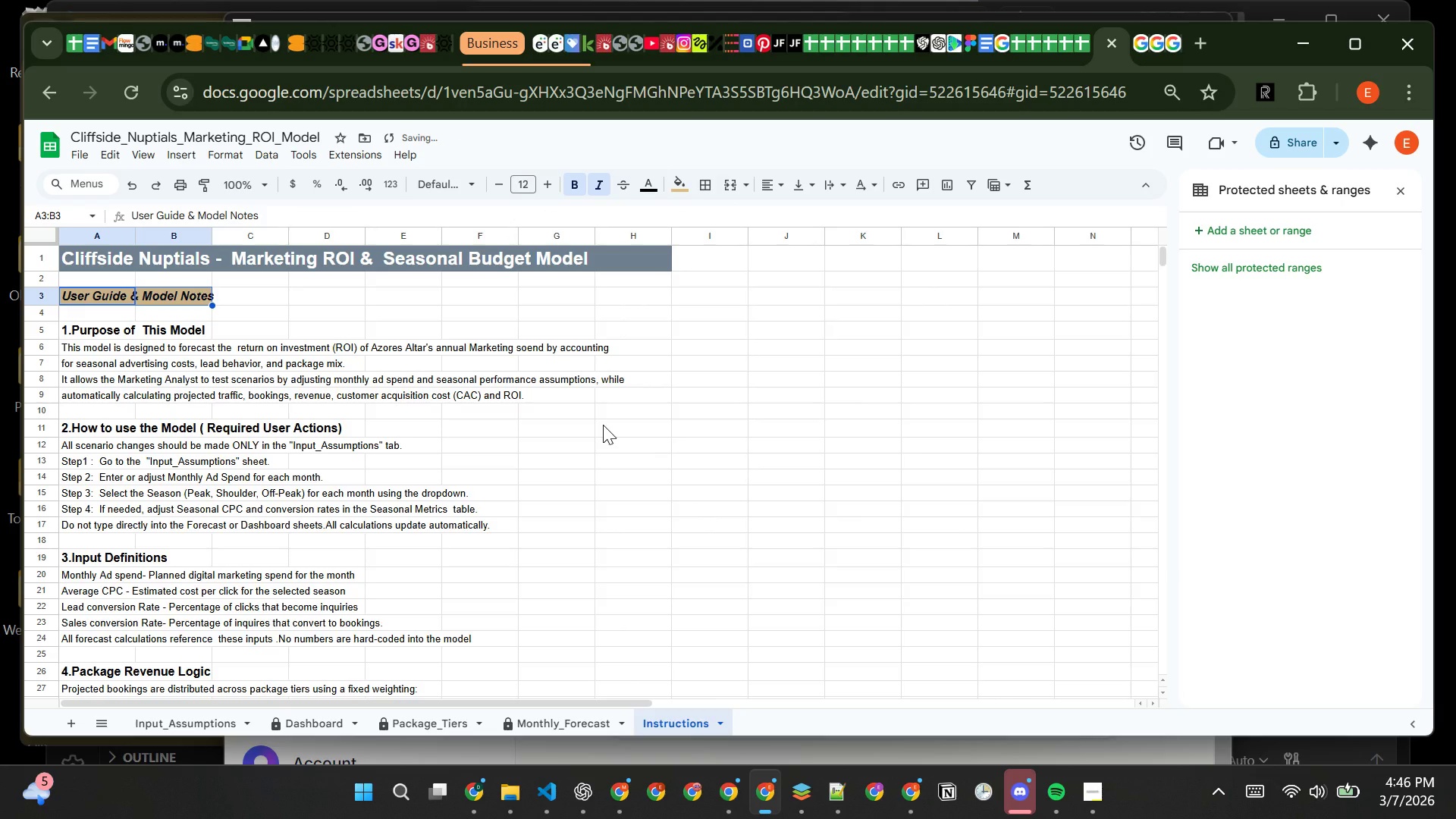 
left_click([603, 425])
 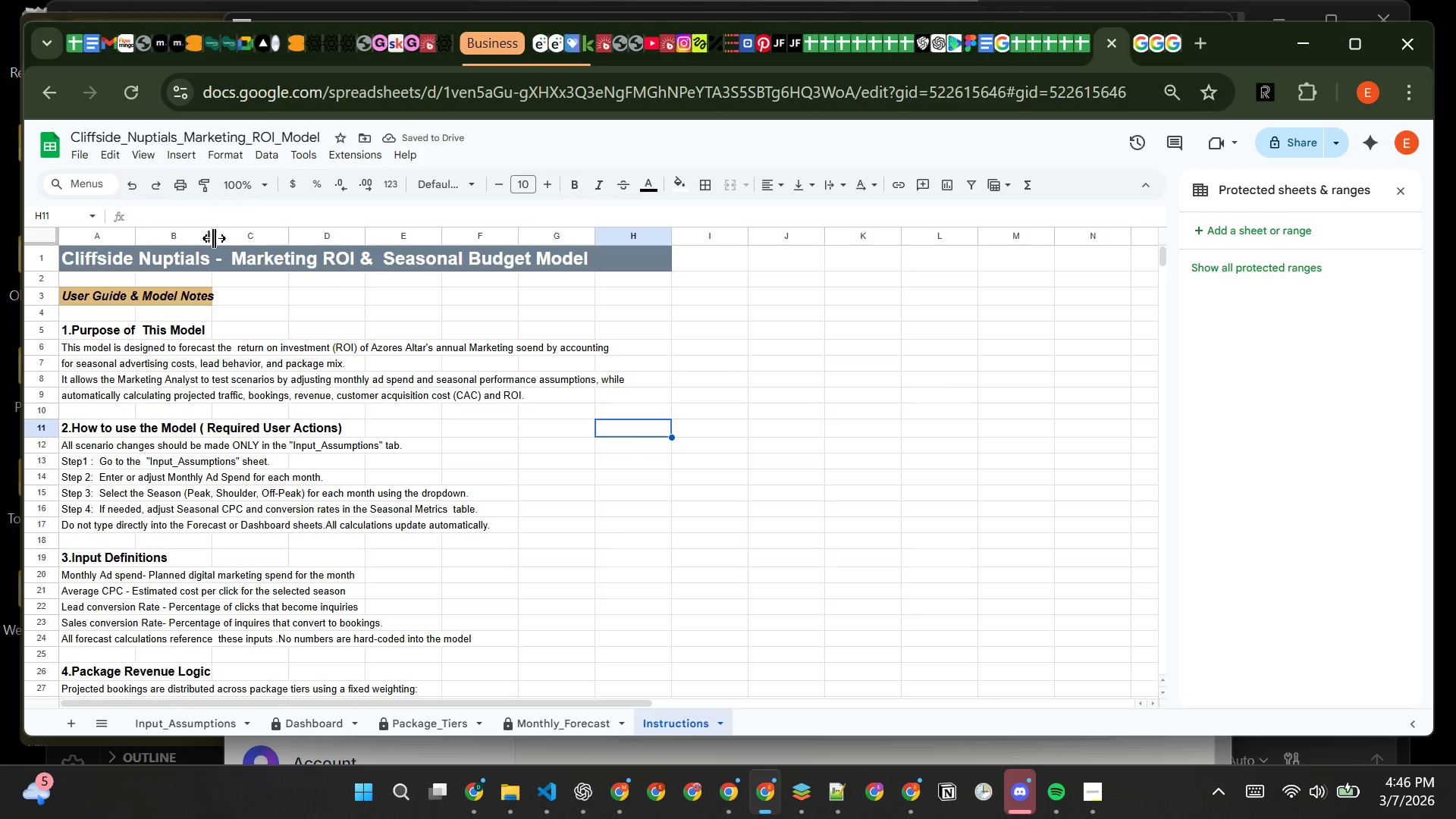 
double_click([211, 233])
 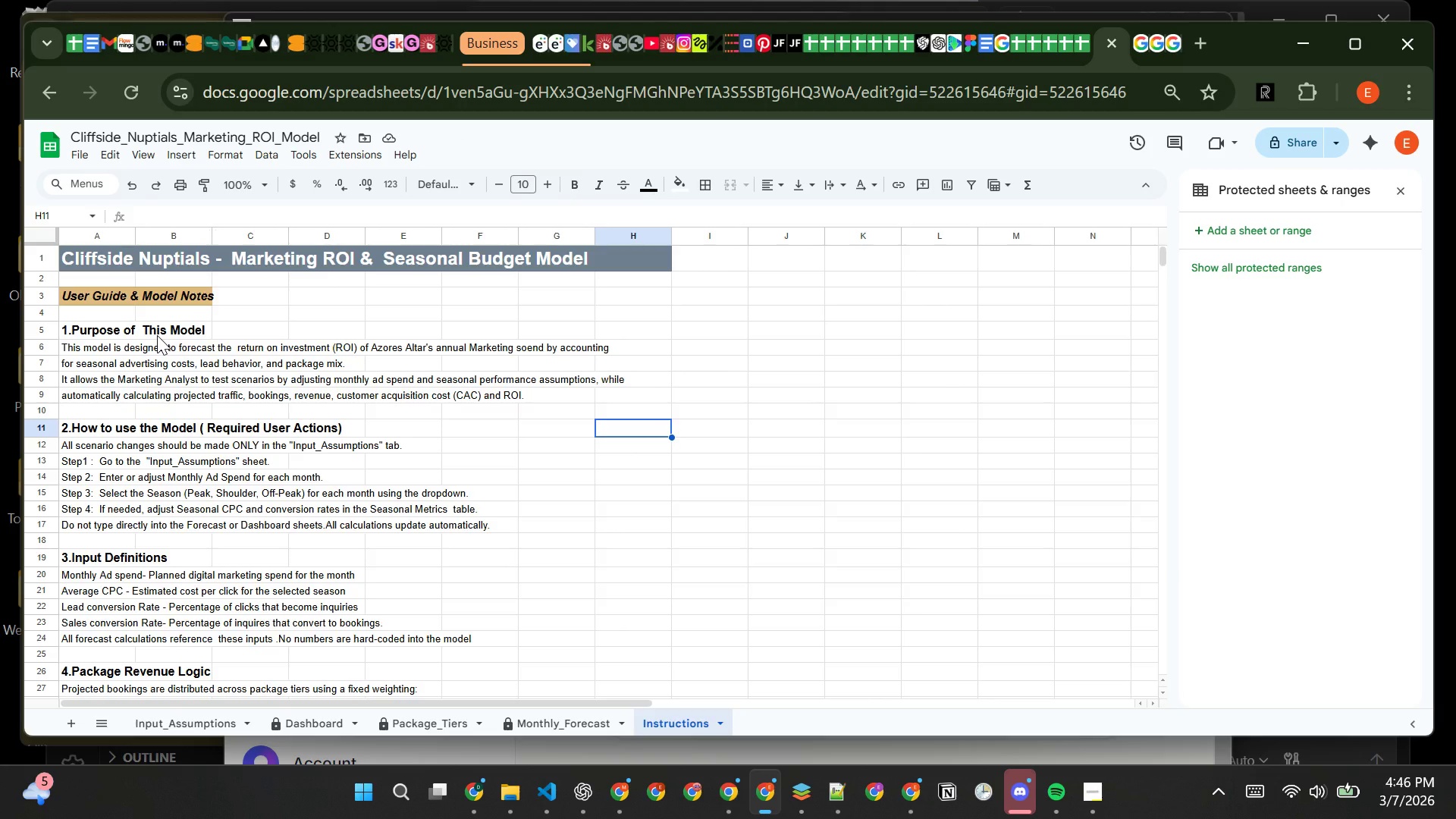 
wait(7.2)
 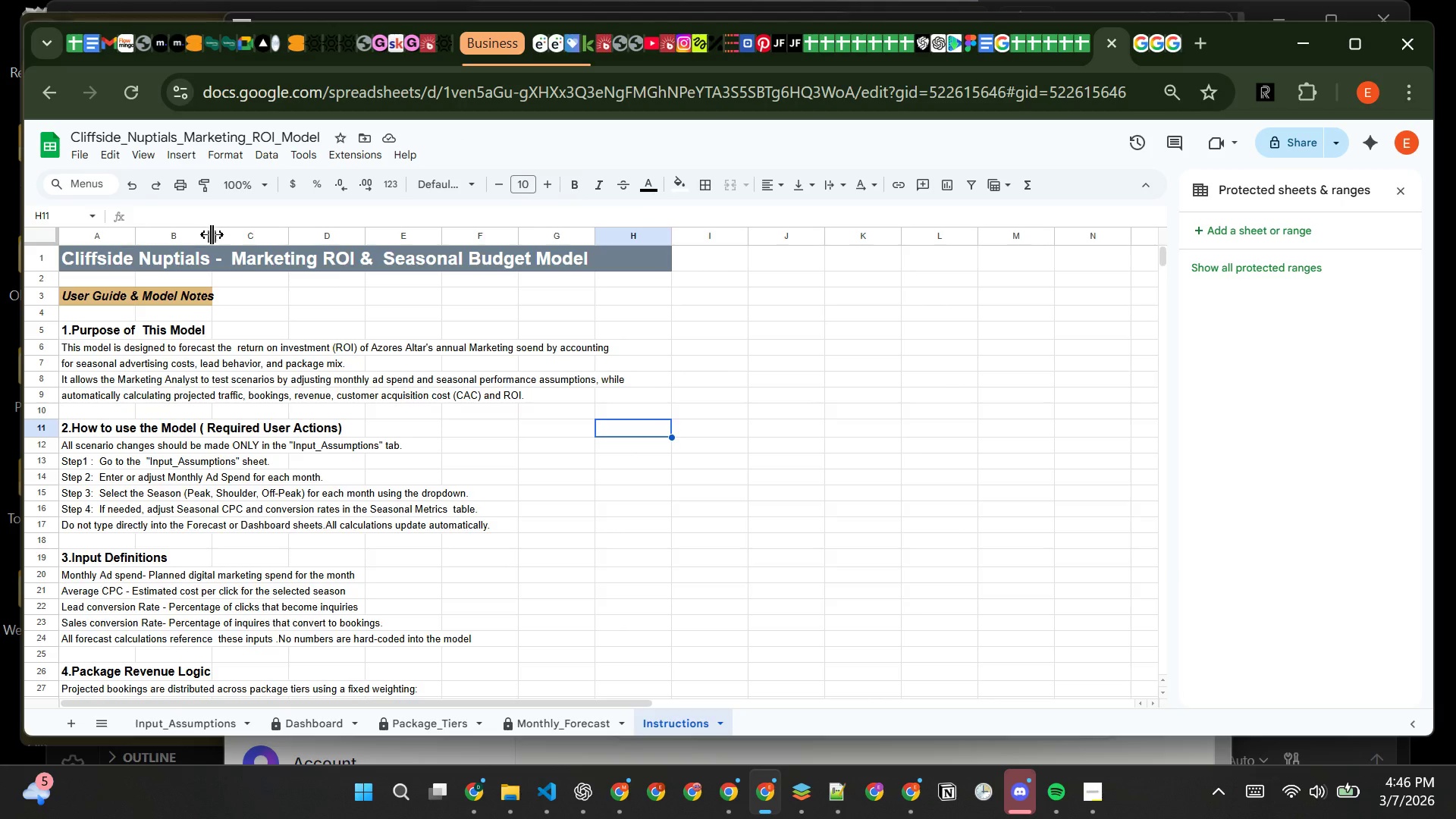 
left_click([74, 334])
 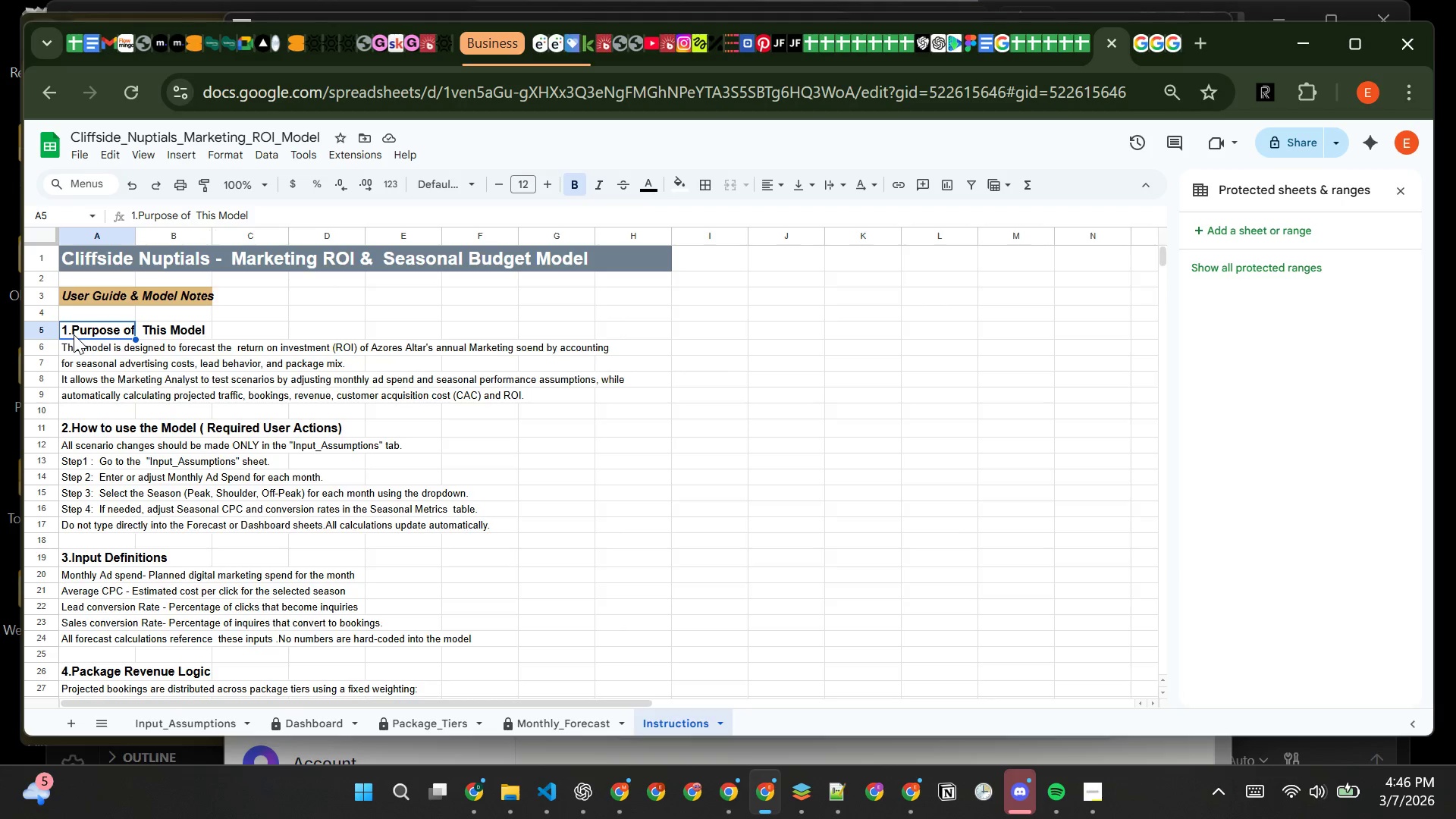 
left_click_drag(start_coordinate=[74, 334], to_coordinate=[202, 330])
 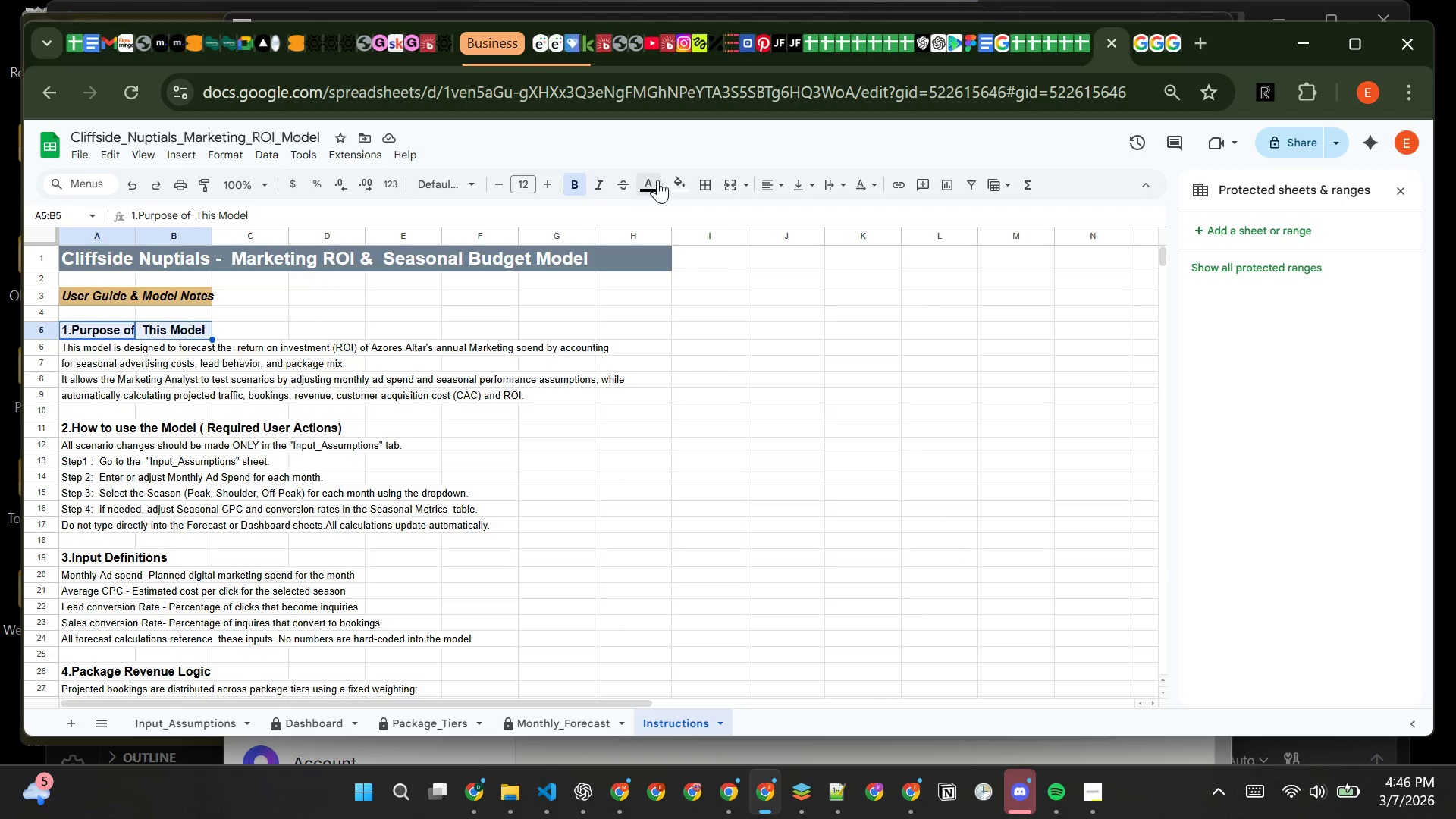 
left_click([671, 183])
 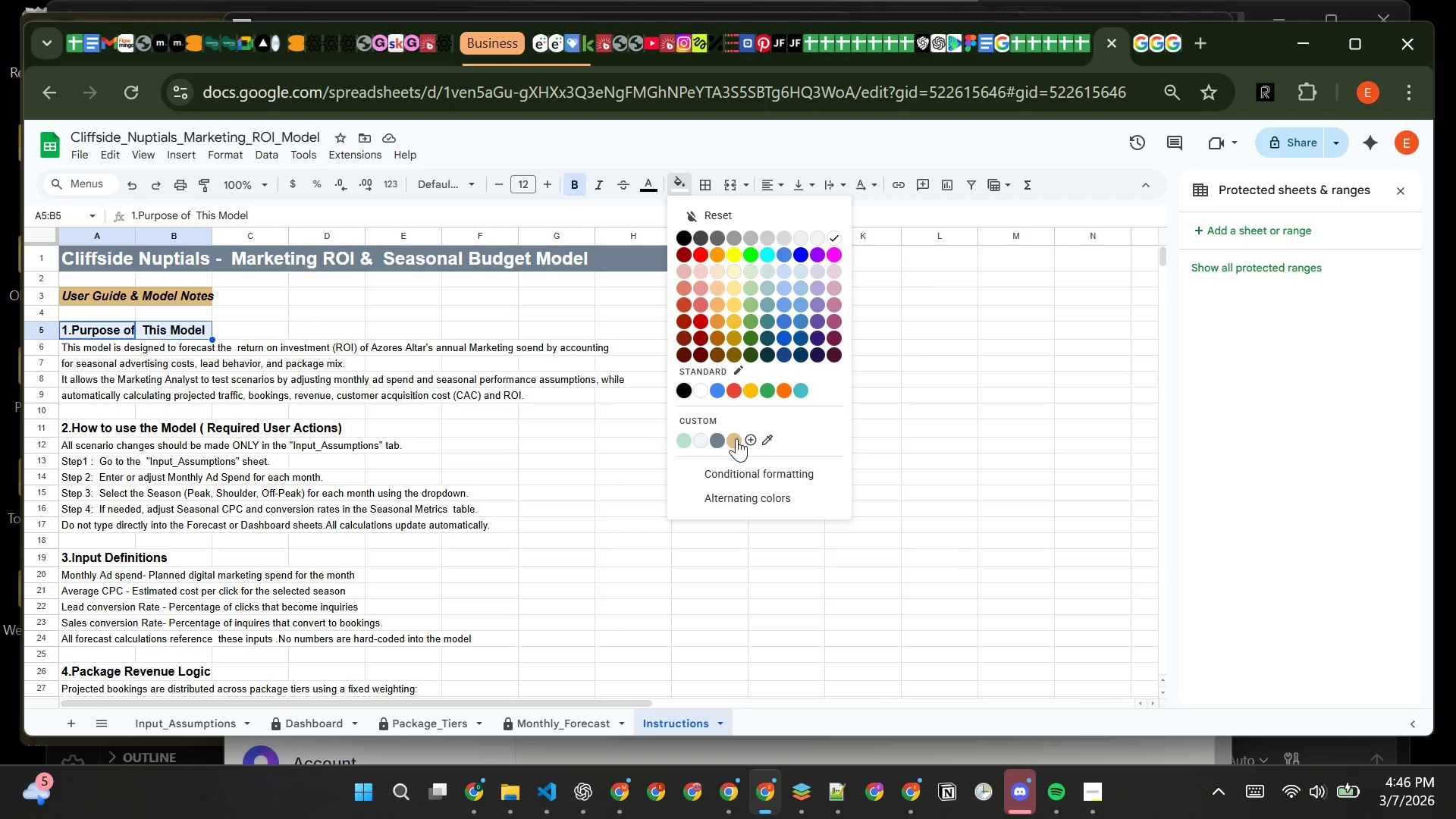 
left_click([736, 440])
 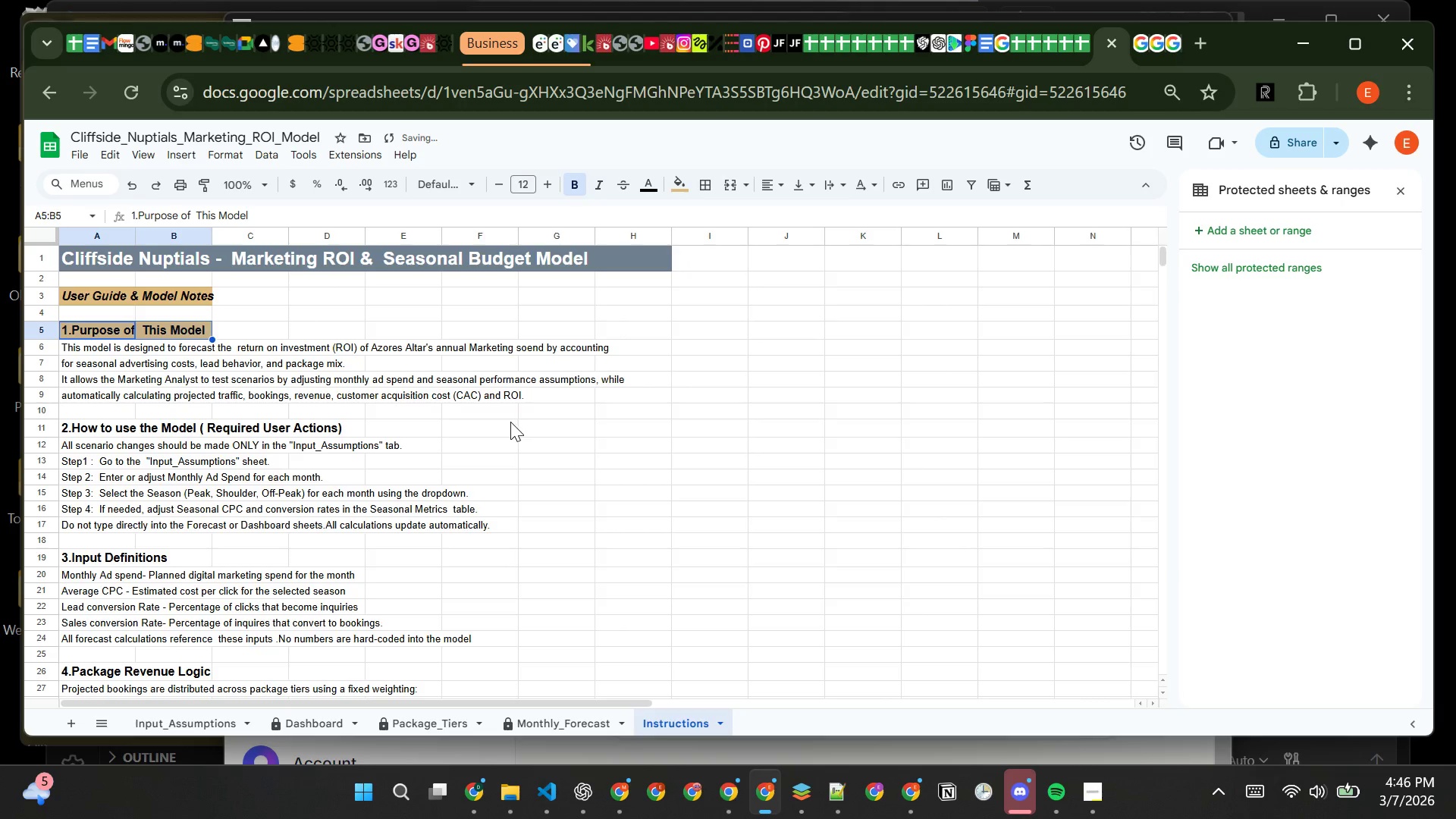 
left_click([510, 422])
 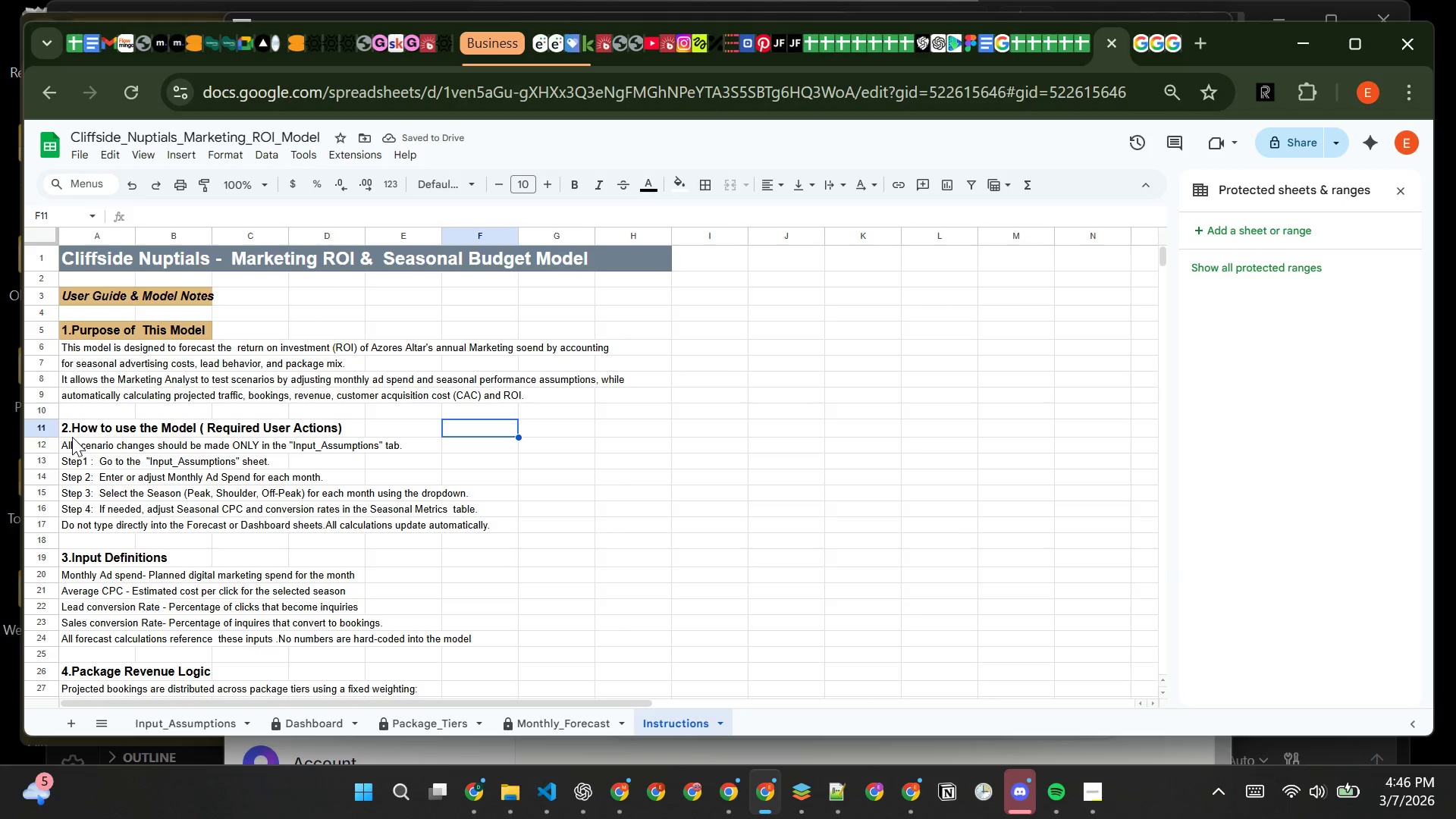 
left_click([72, 433])
 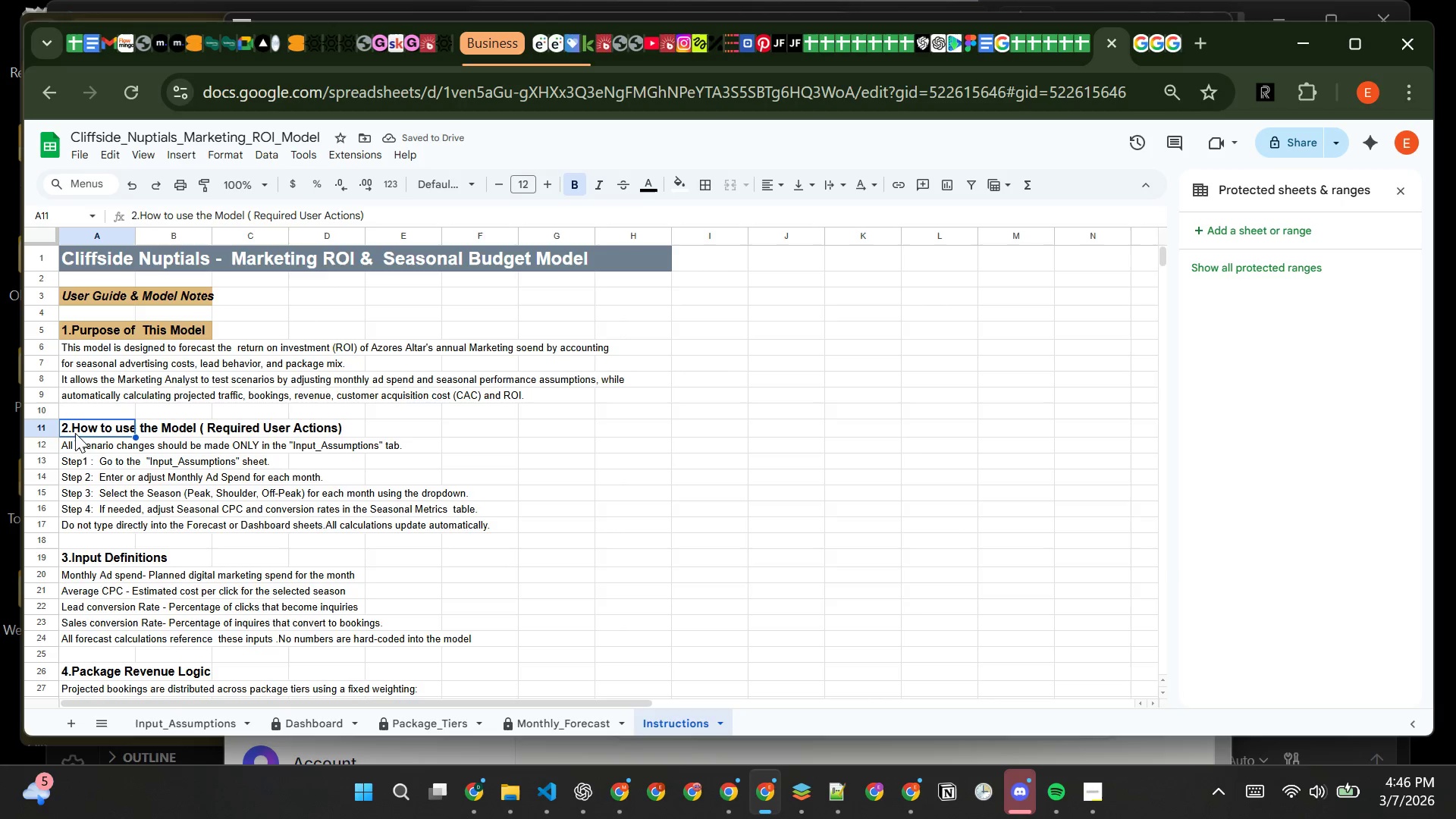 
left_click_drag(start_coordinate=[72, 433], to_coordinate=[312, 422])
 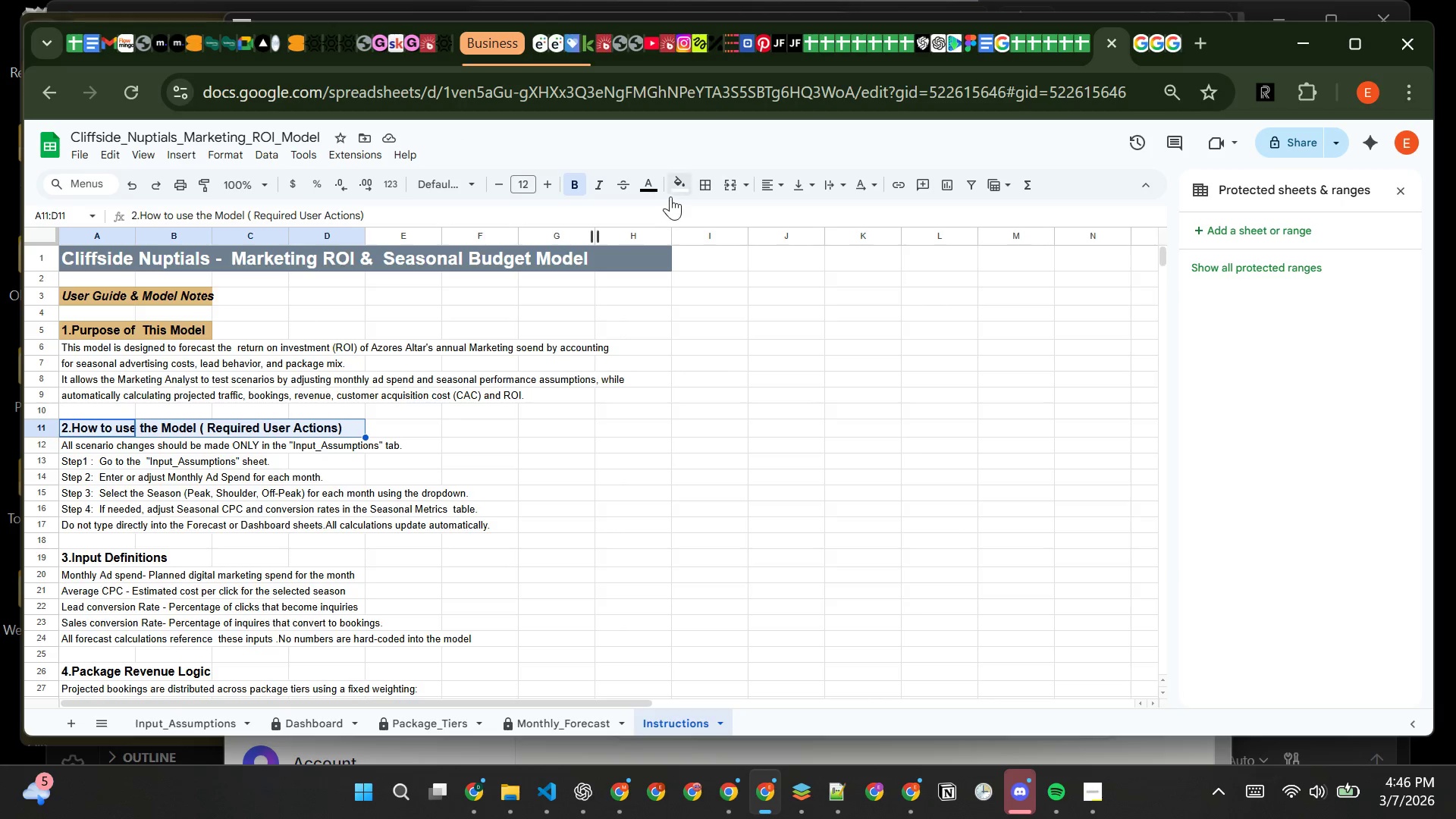 
left_click([676, 193])
 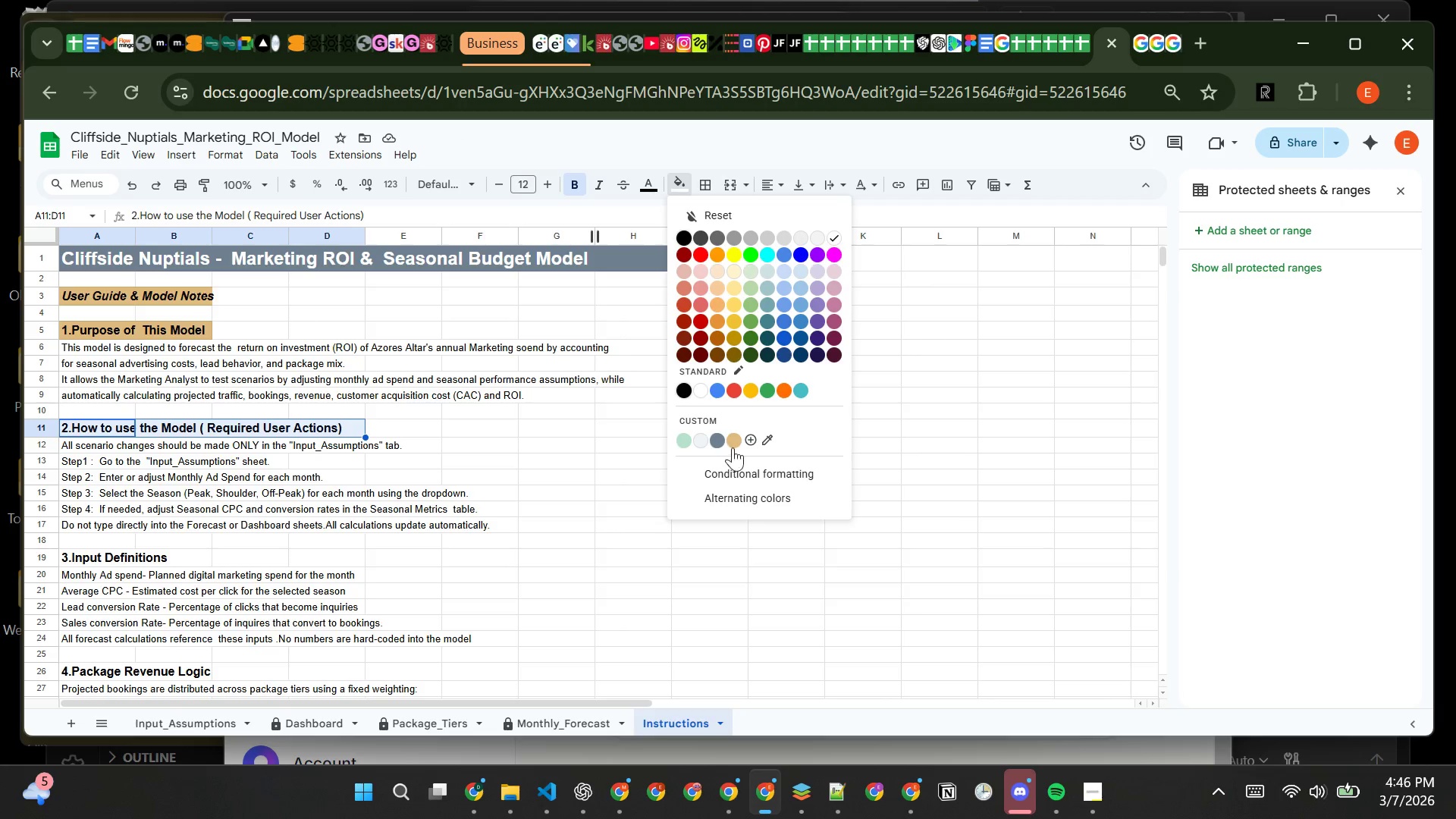 
left_click([733, 444])
 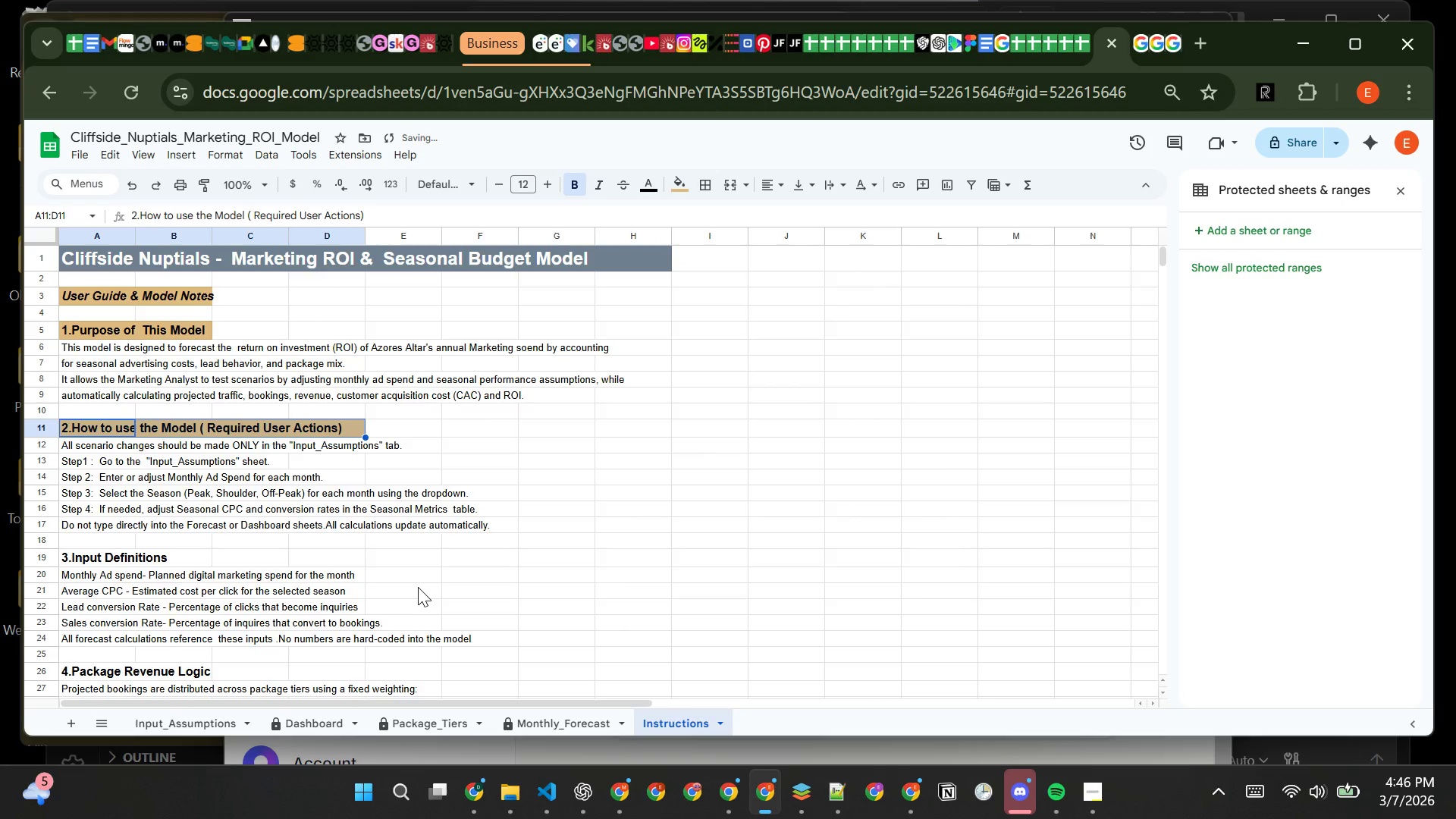 
left_click([418, 587])
 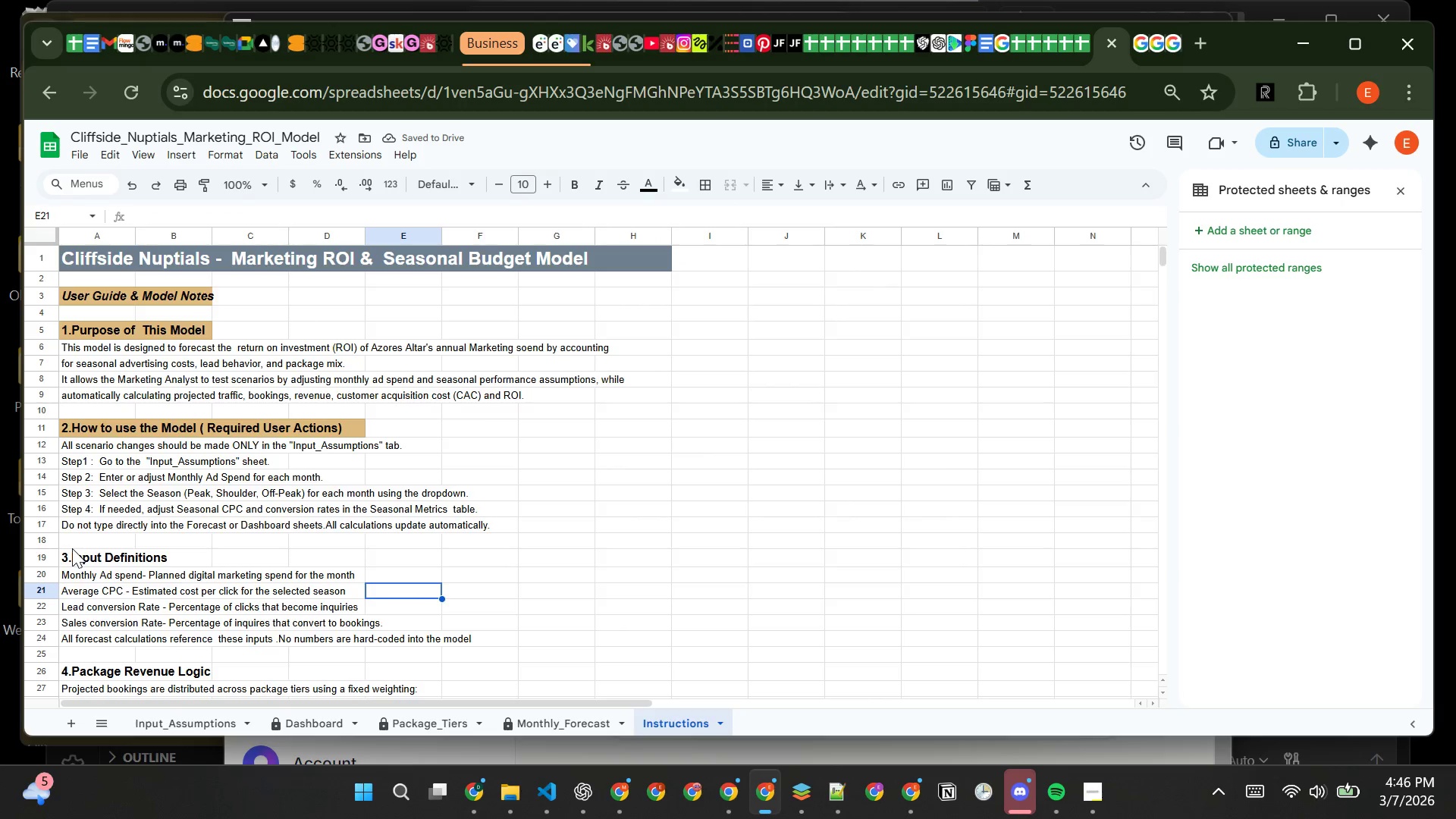 
left_click([67, 557])
 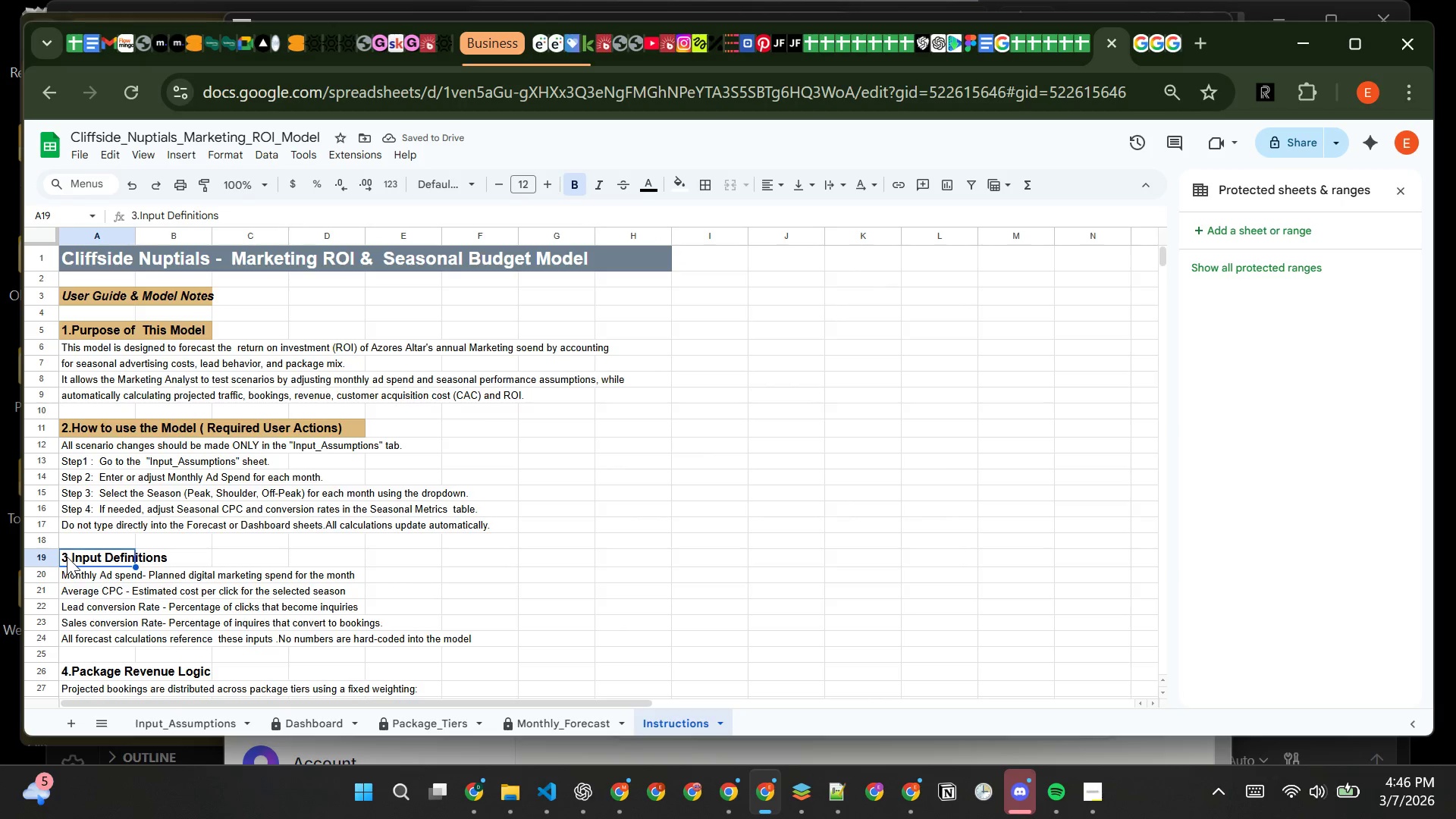 
left_click_drag(start_coordinate=[67, 557], to_coordinate=[146, 556])
 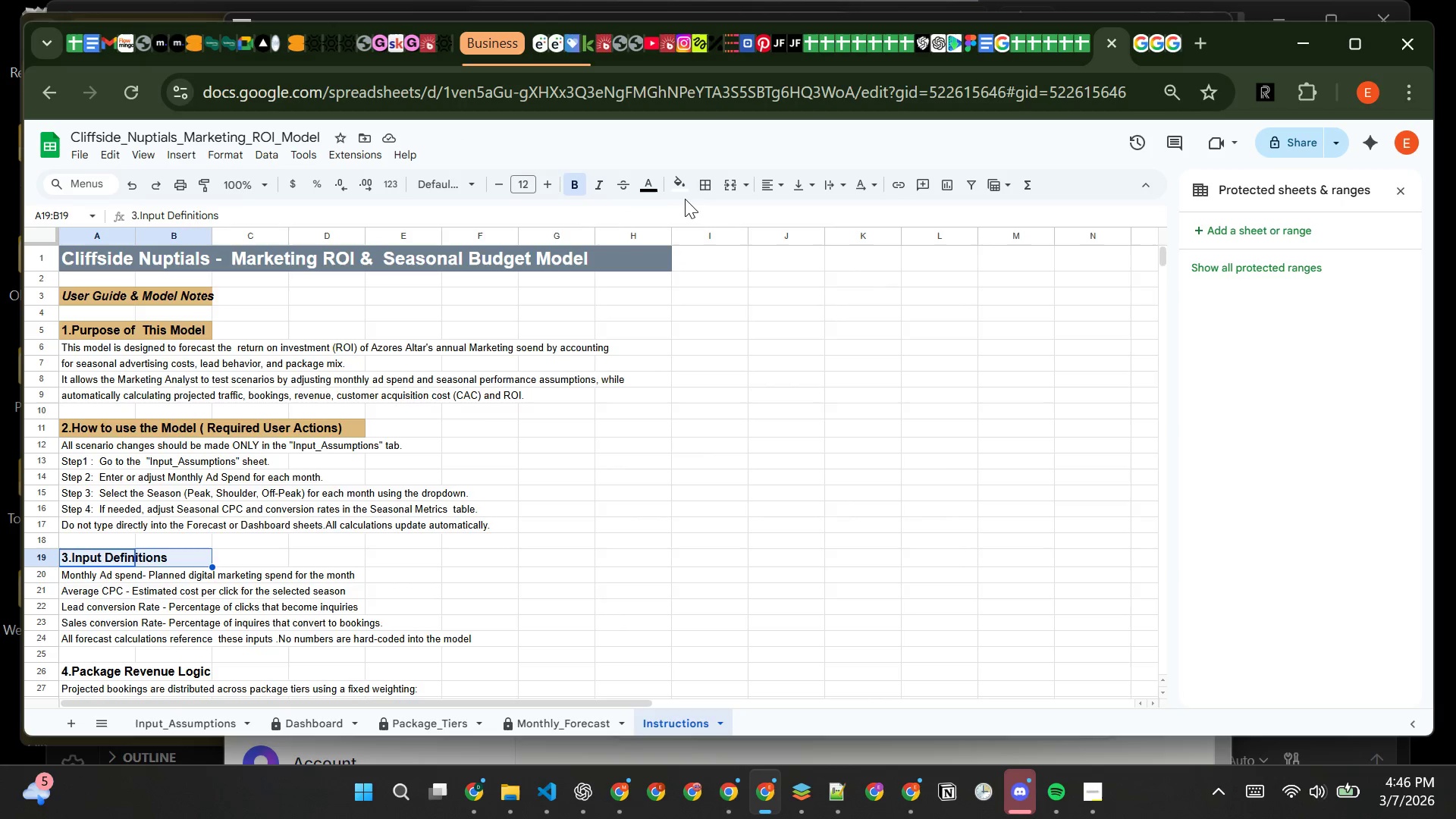 
left_click([691, 185])
 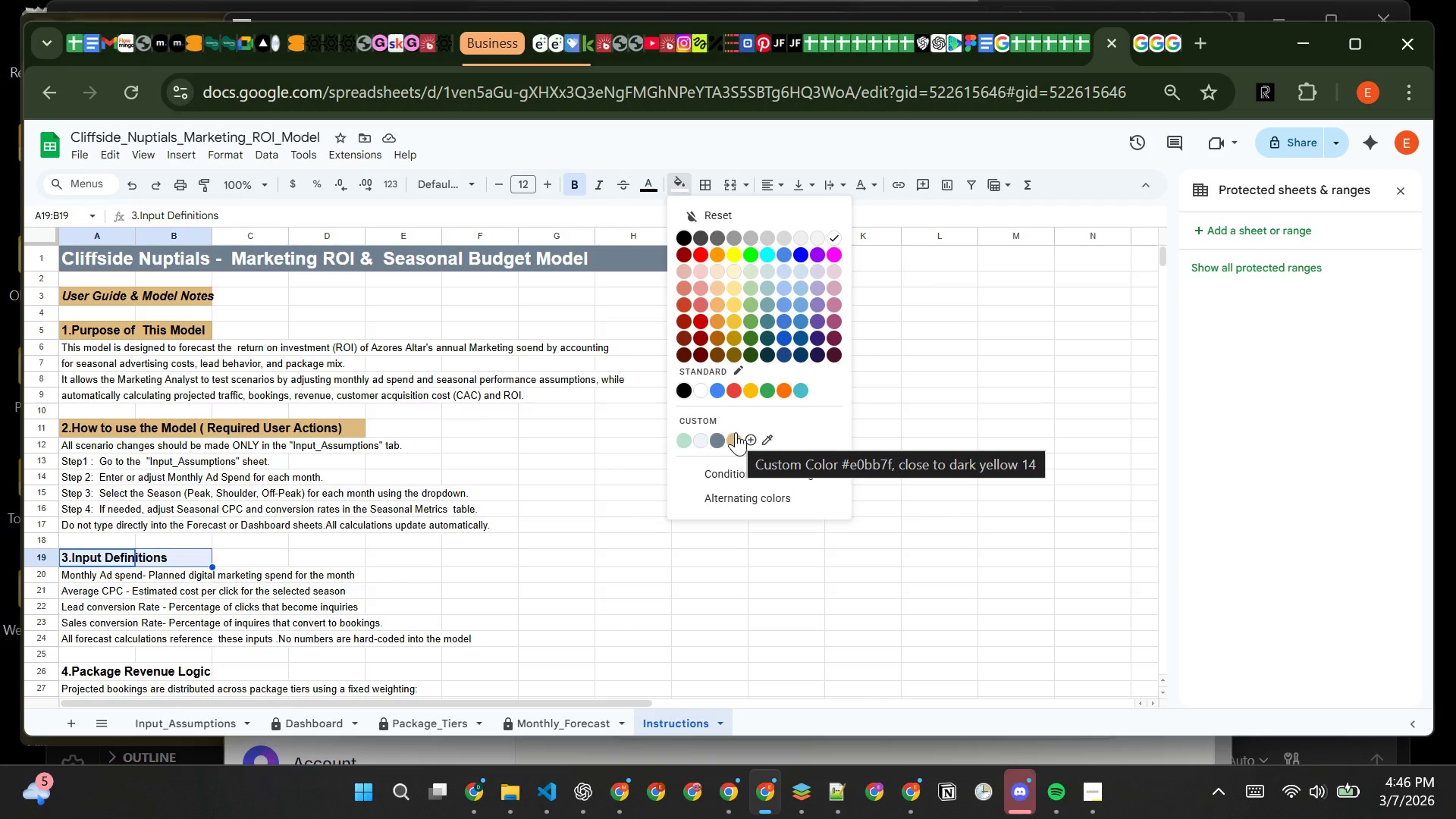 
left_click([736, 432])
 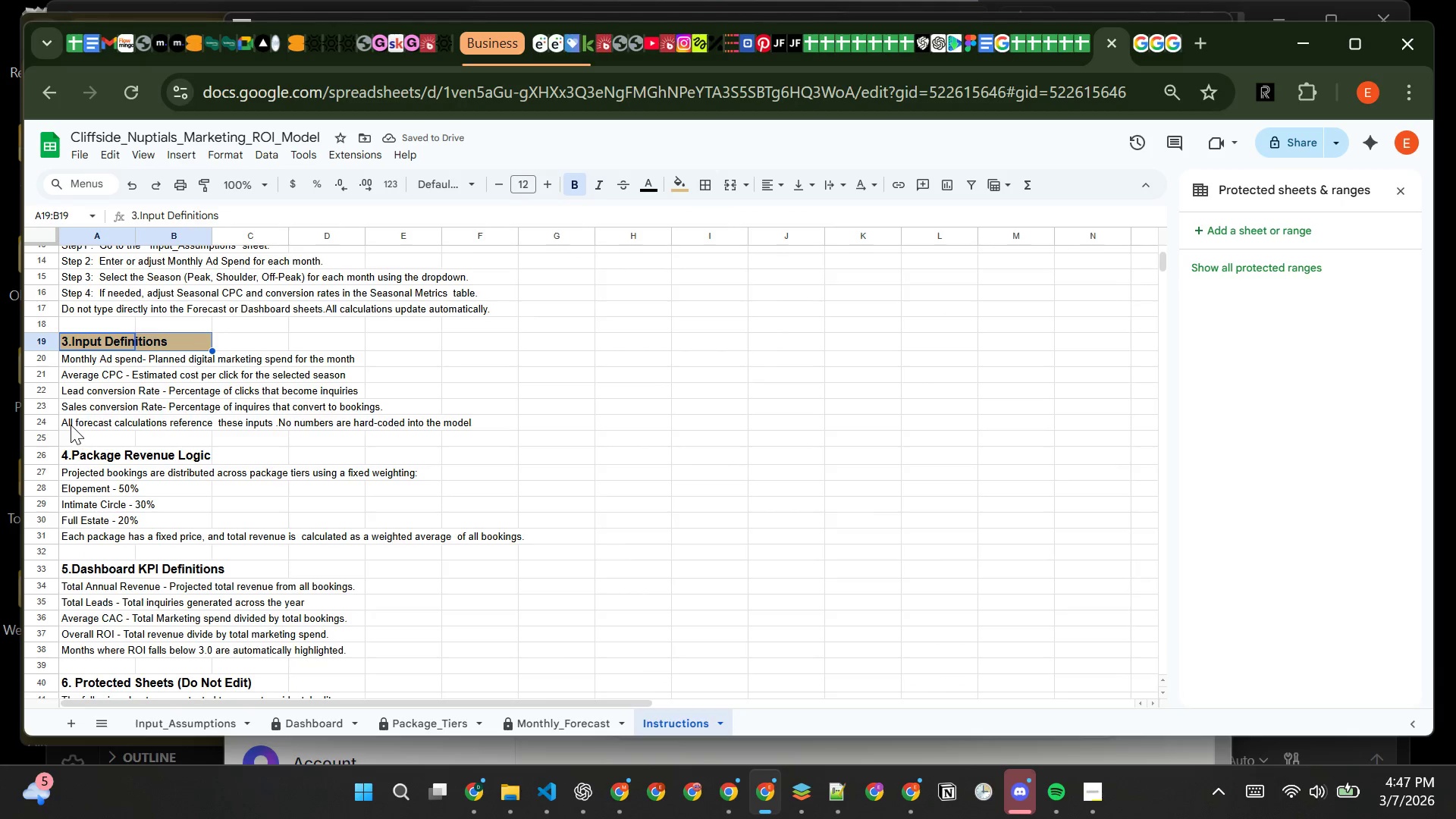 
left_click([83, 458])
 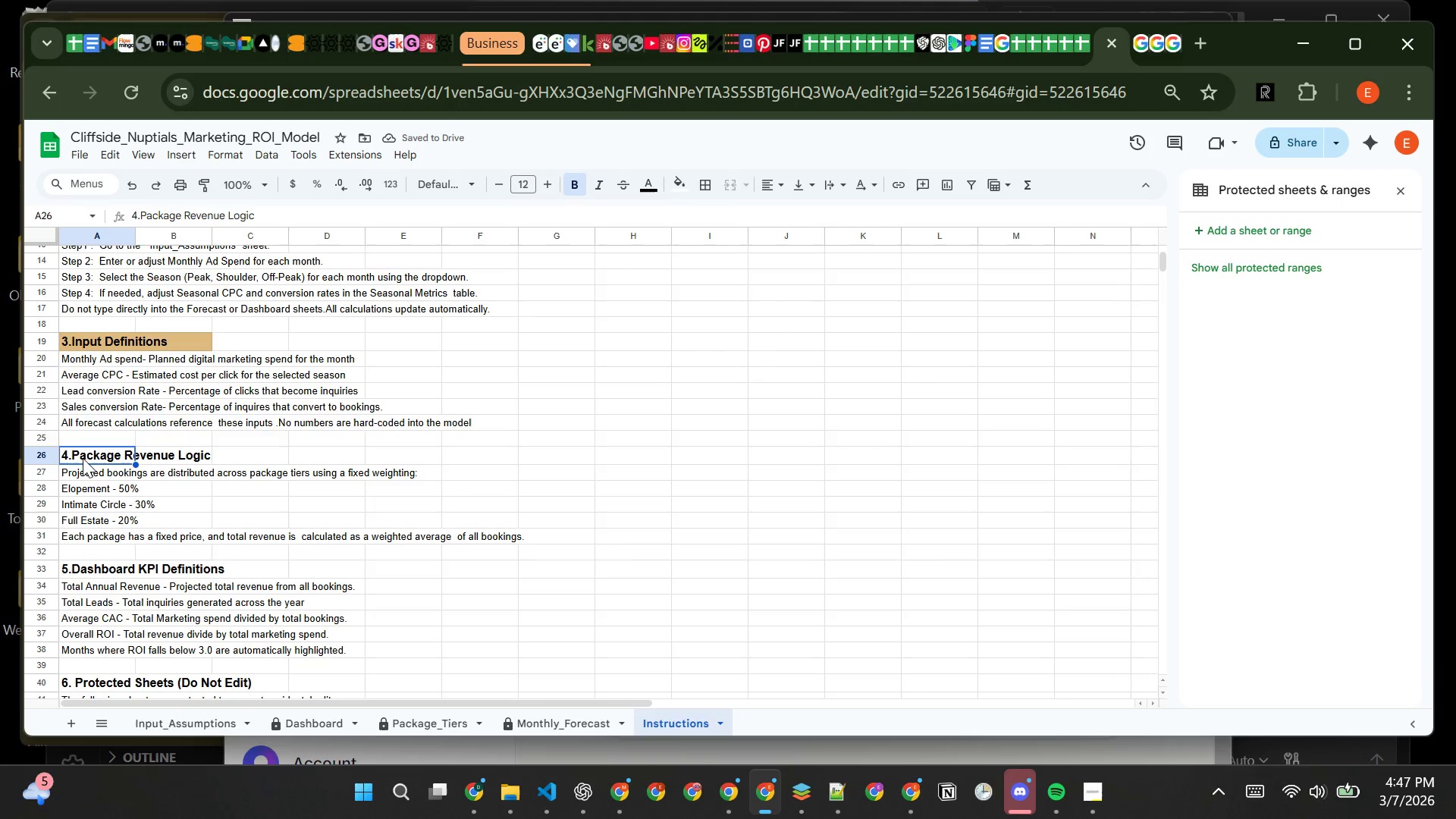 
left_click_drag(start_coordinate=[83, 458], to_coordinate=[157, 453])
 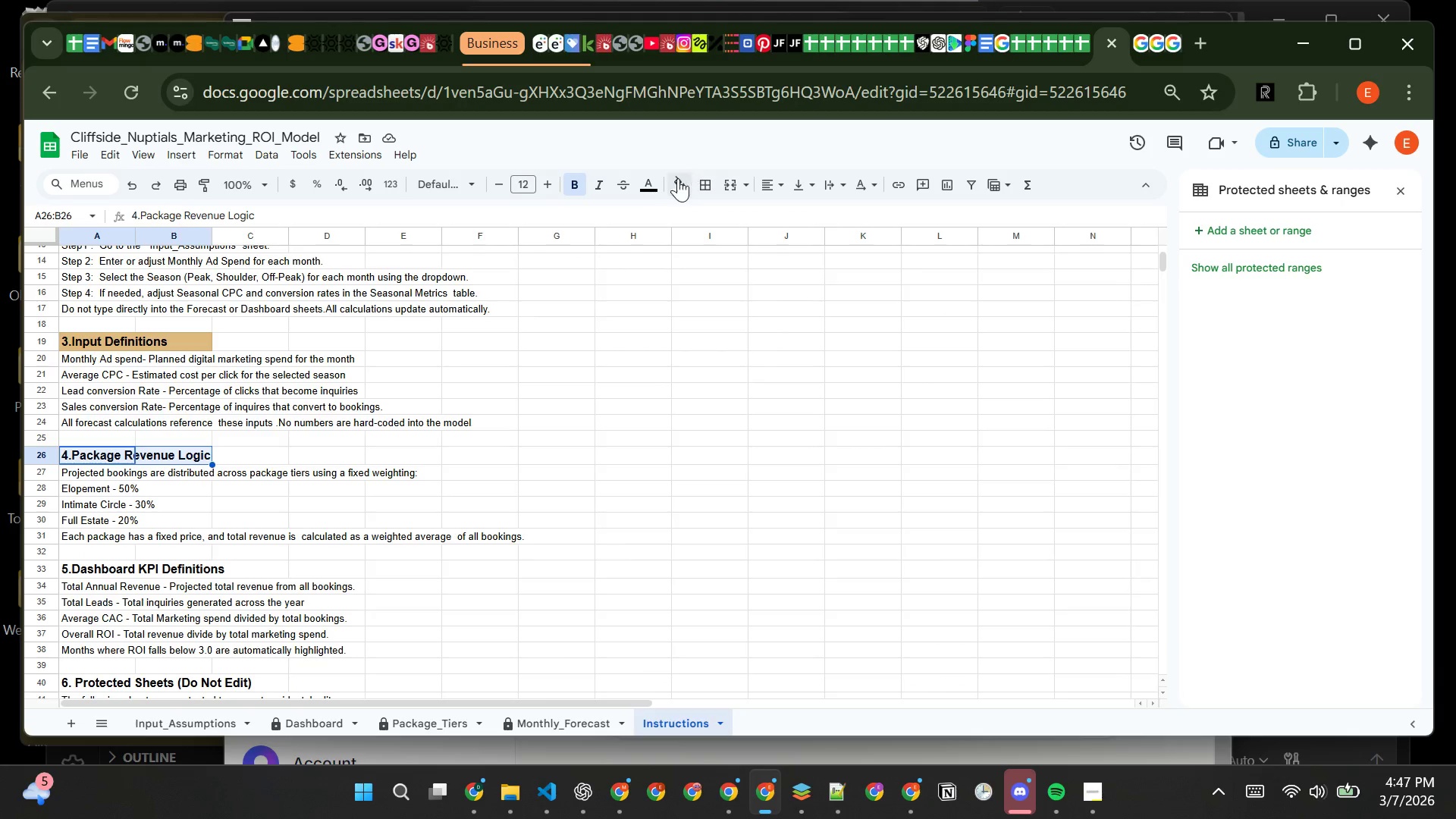 
left_click([670, 182])
 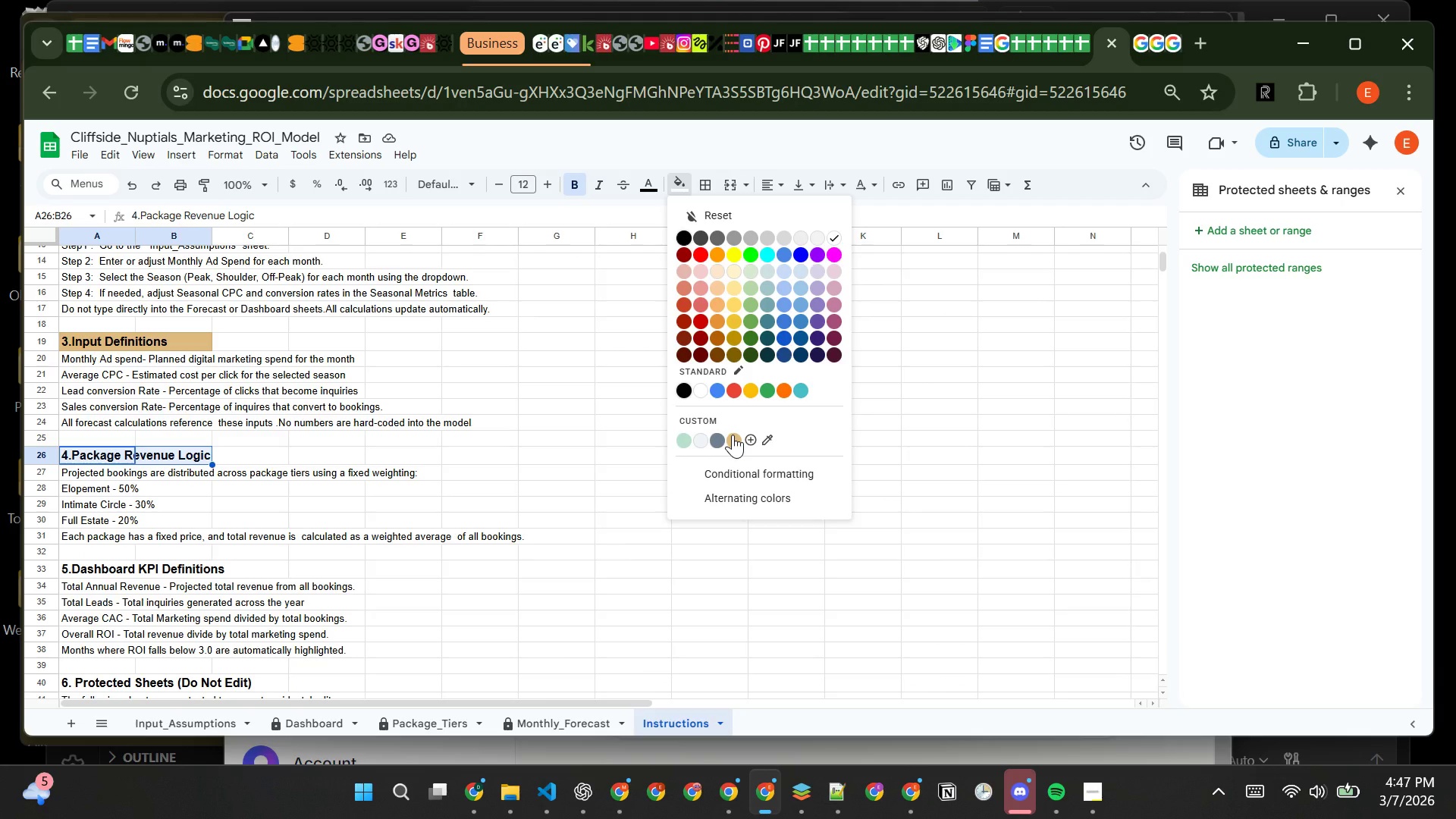 
left_click([733, 435])
 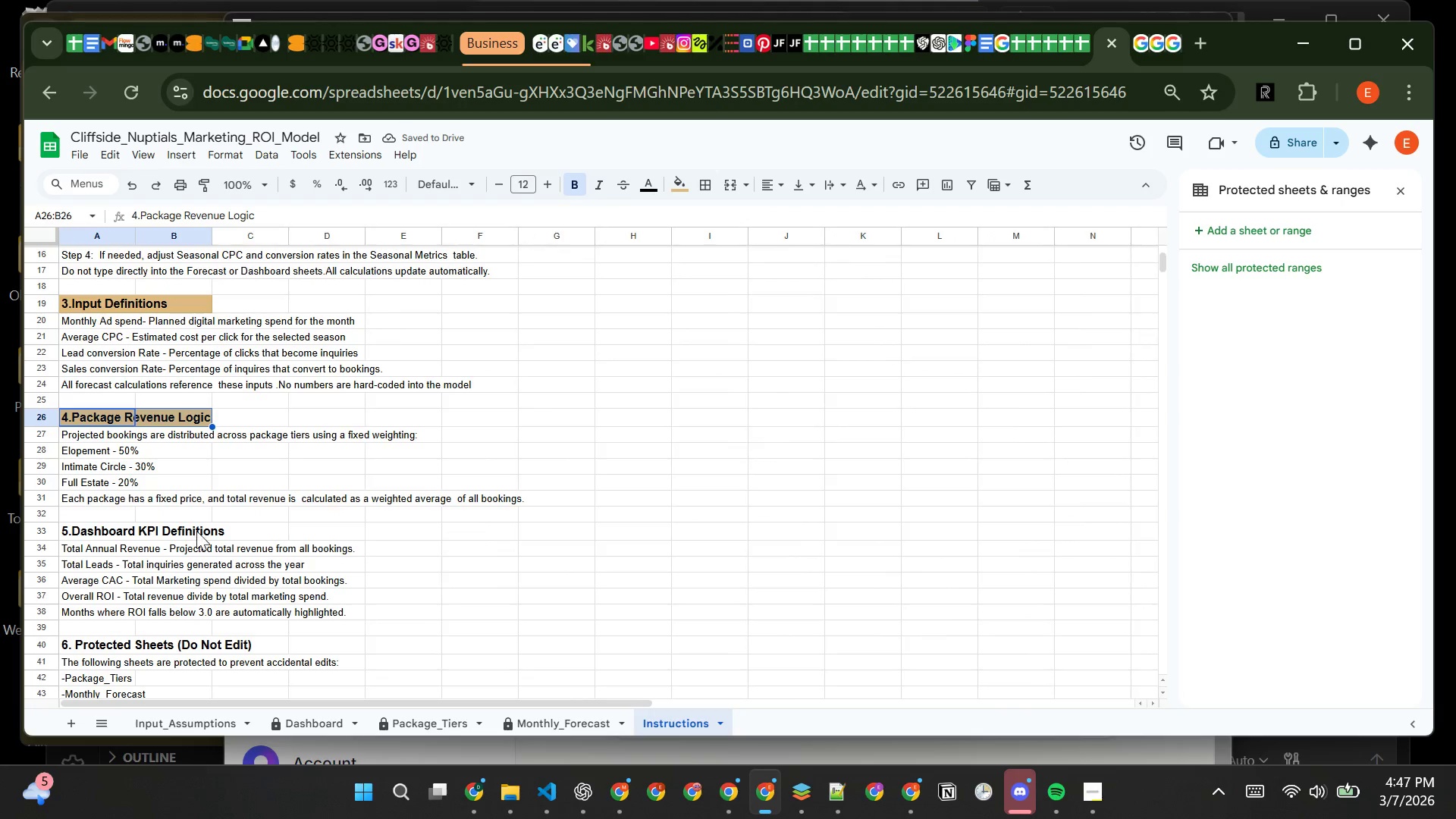 
wait(7.08)
 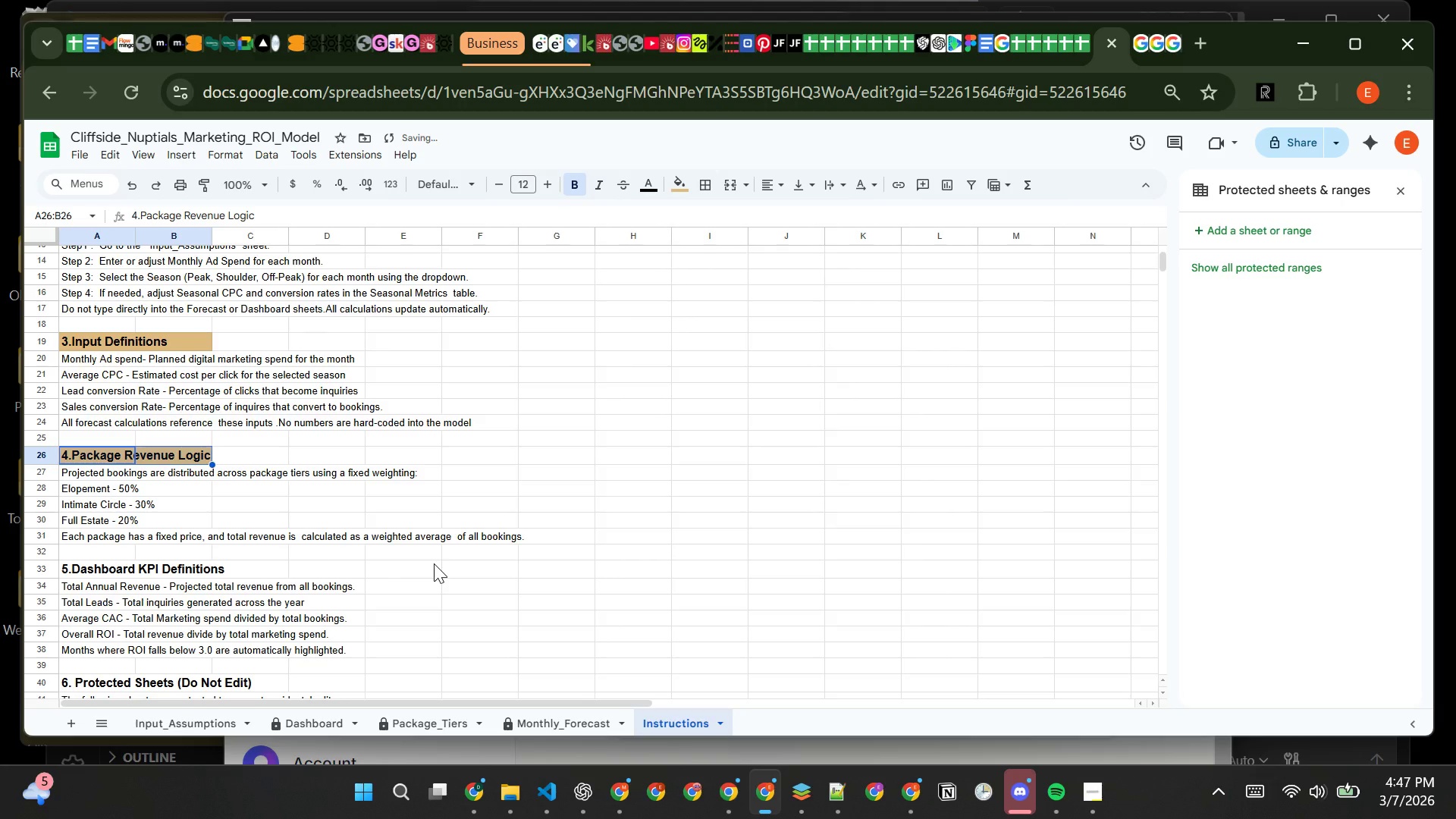 
left_click([90, 532])
 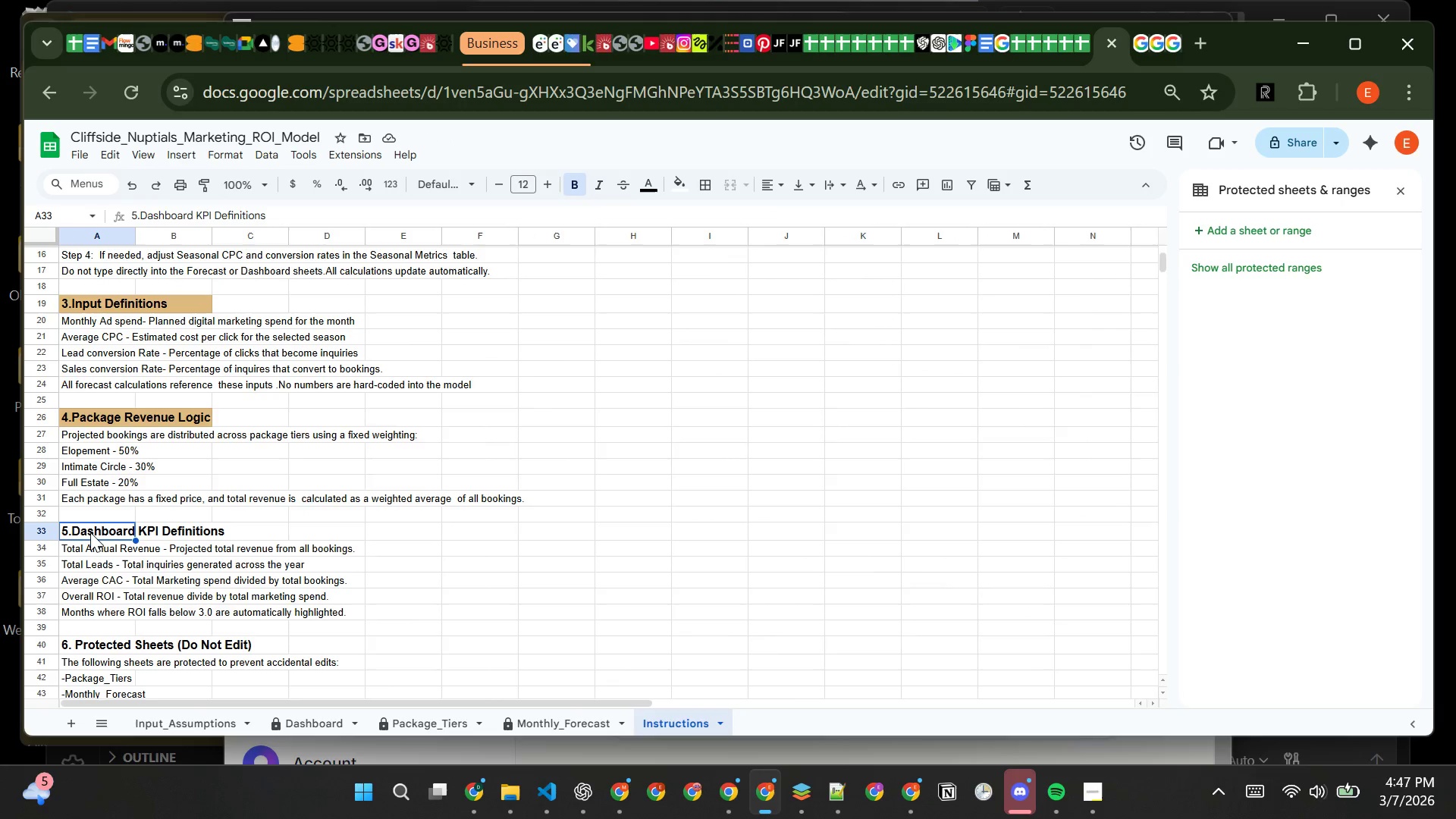 
left_click_drag(start_coordinate=[90, 532], to_coordinate=[219, 530])
 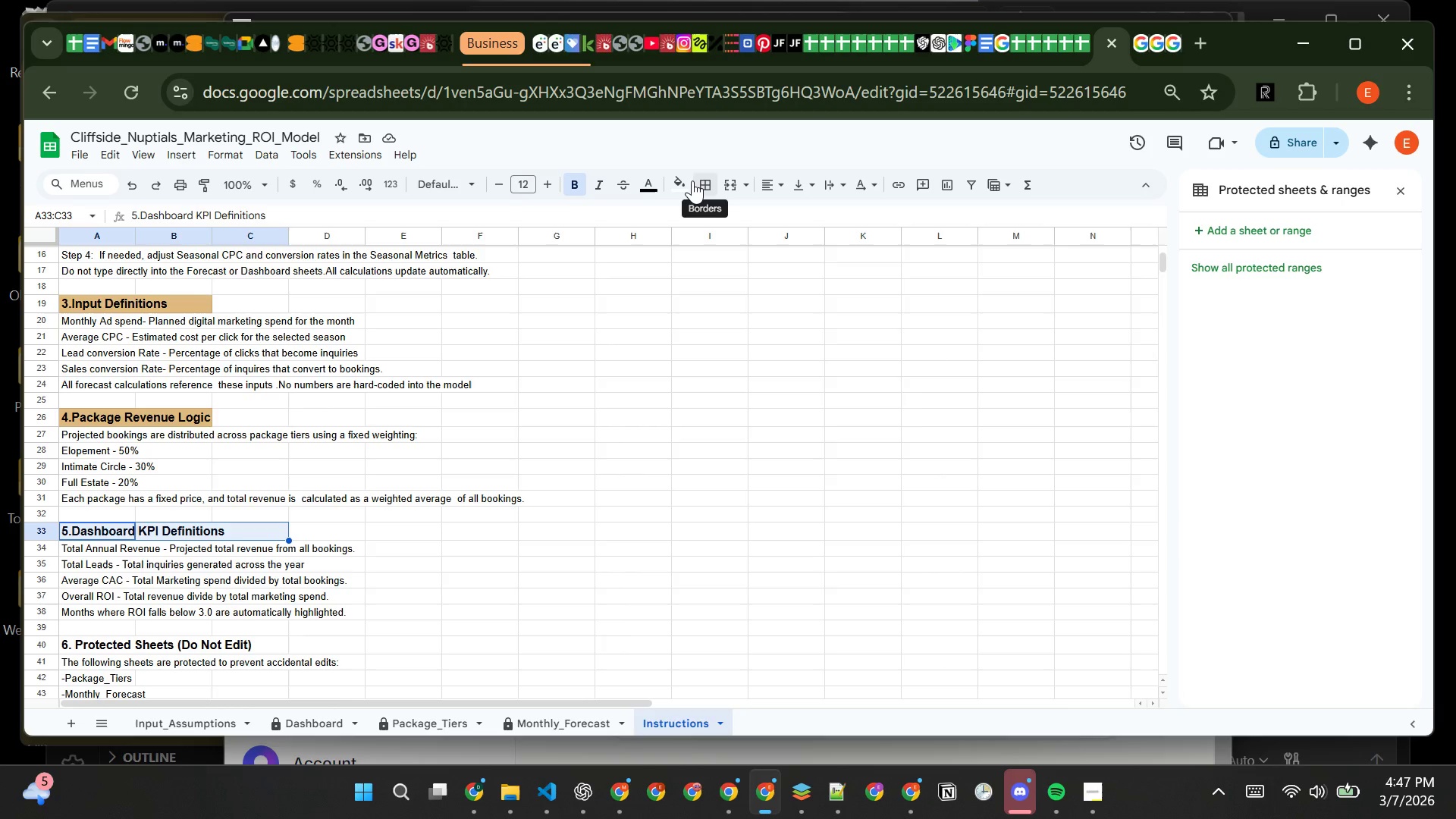 
left_click([683, 184])
 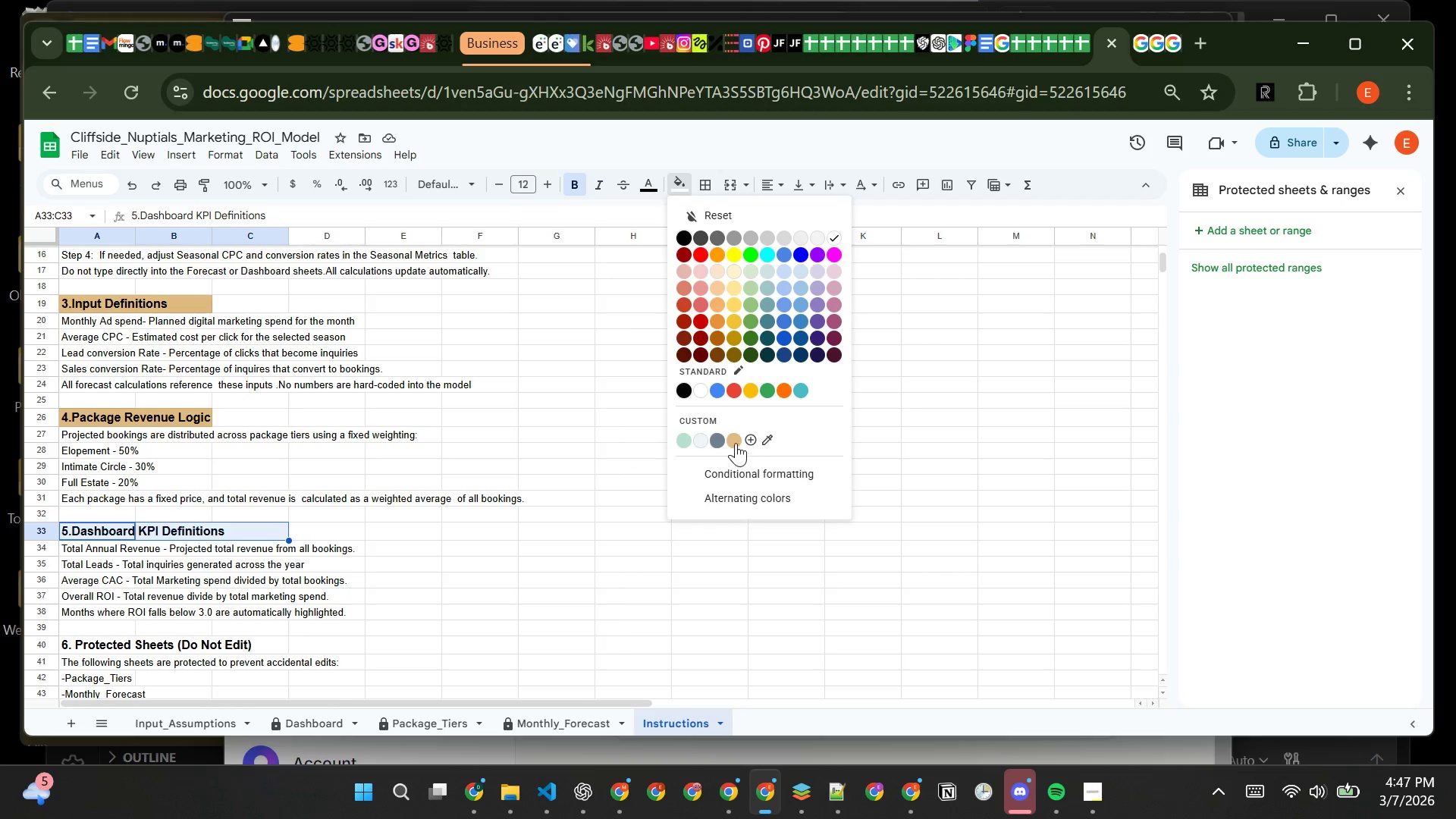 
left_click([733, 441])
 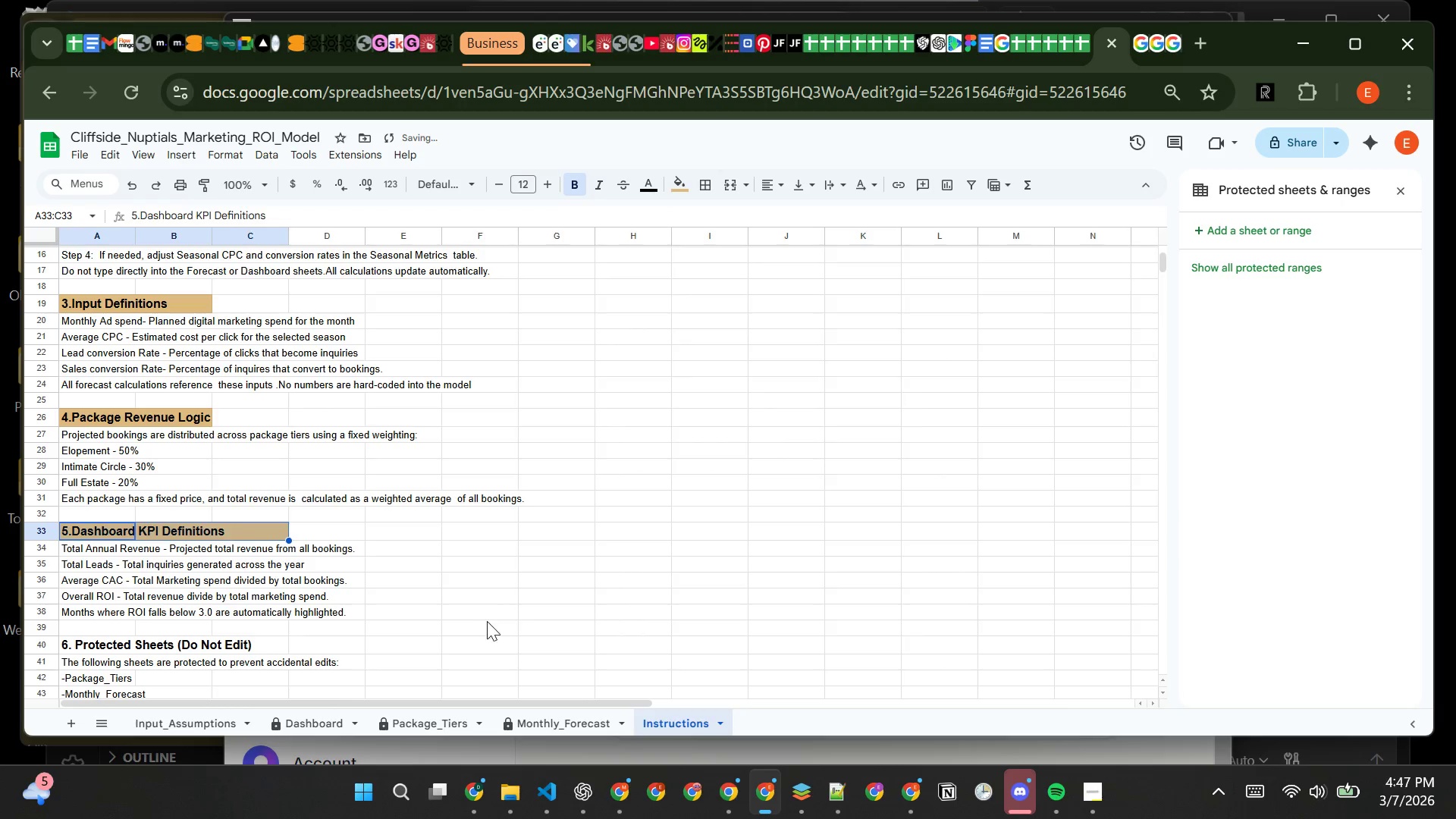 
left_click([484, 623])
 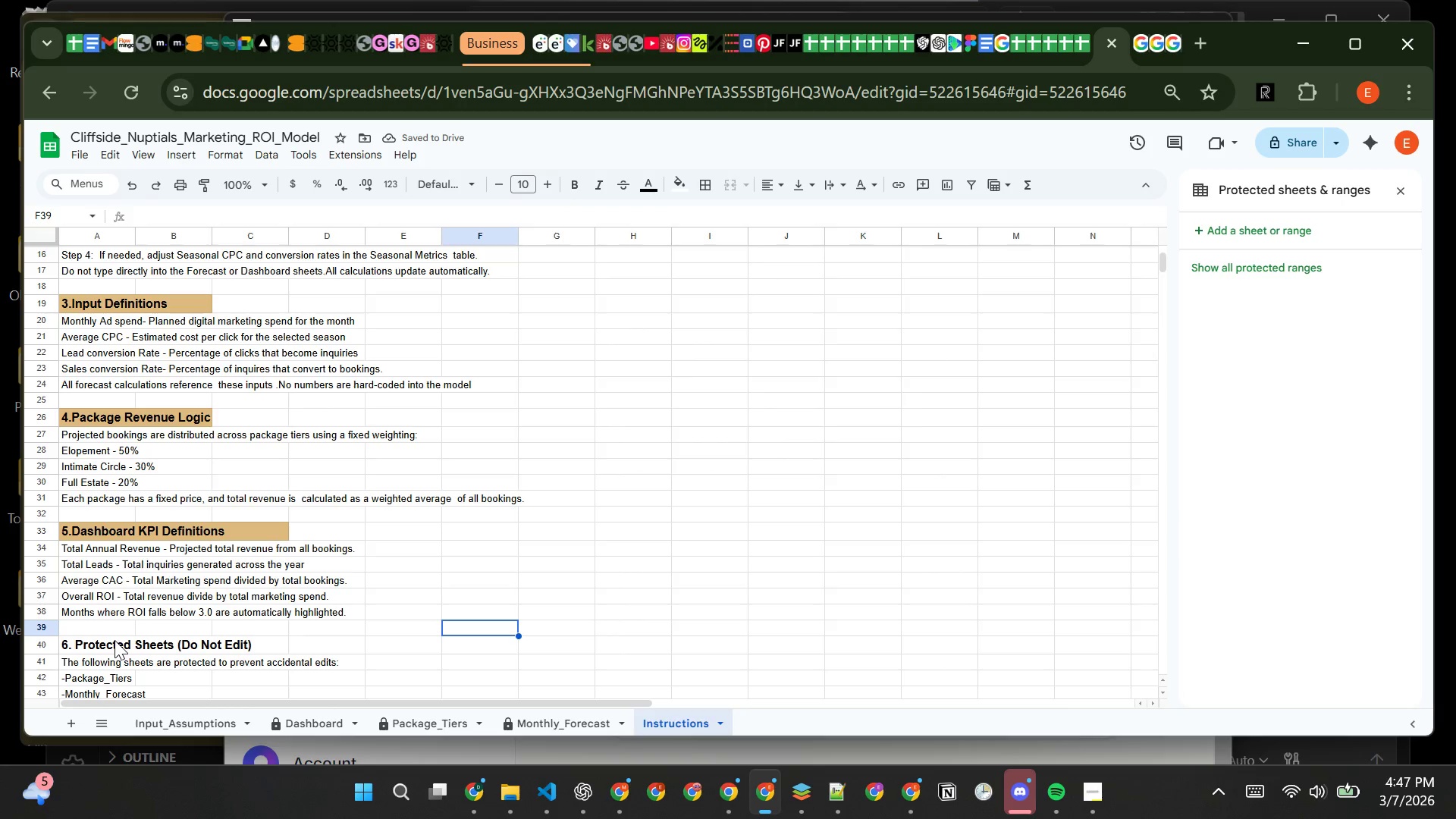 
left_click([114, 640])
 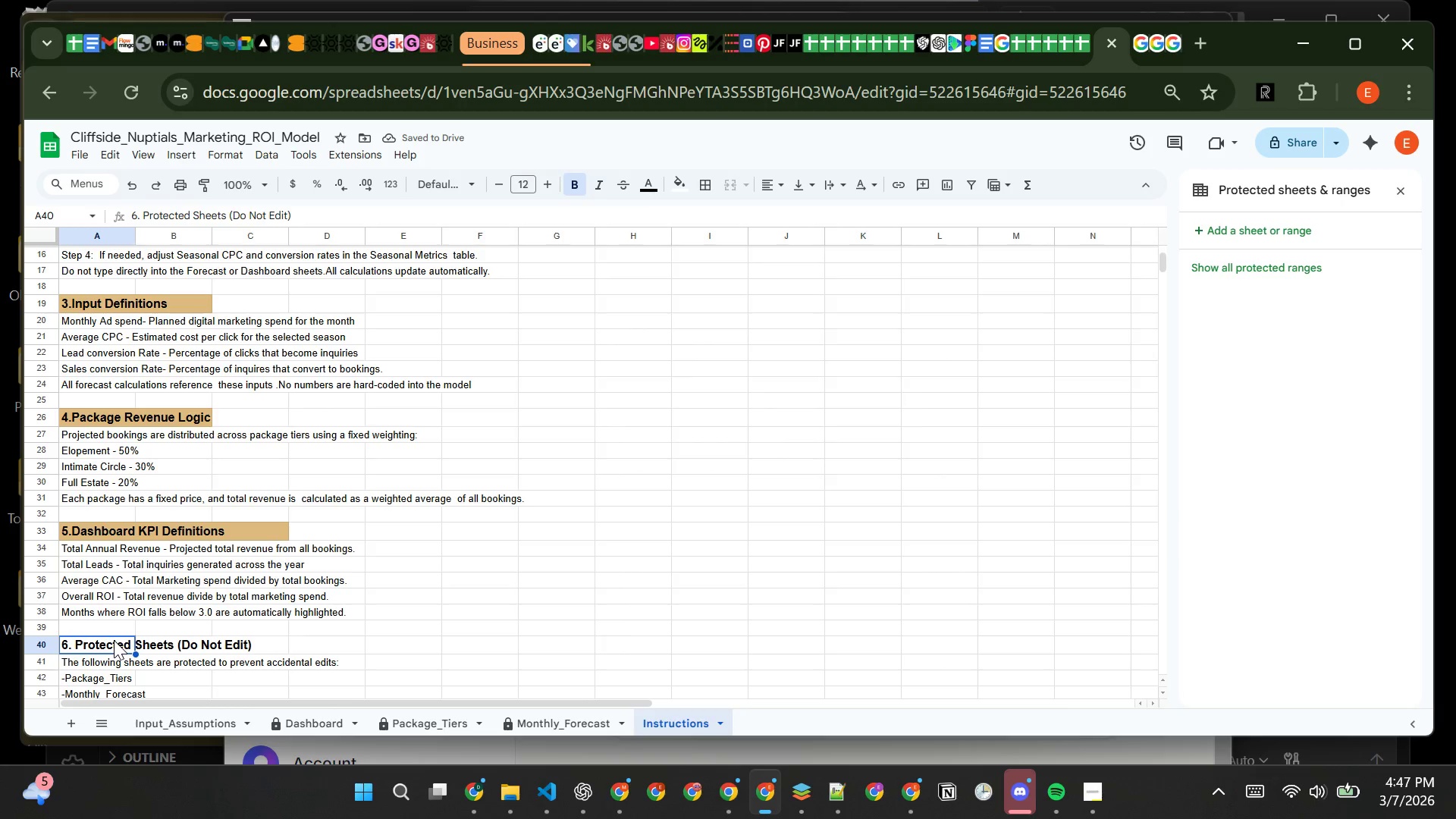 
left_click_drag(start_coordinate=[114, 640], to_coordinate=[221, 644])
 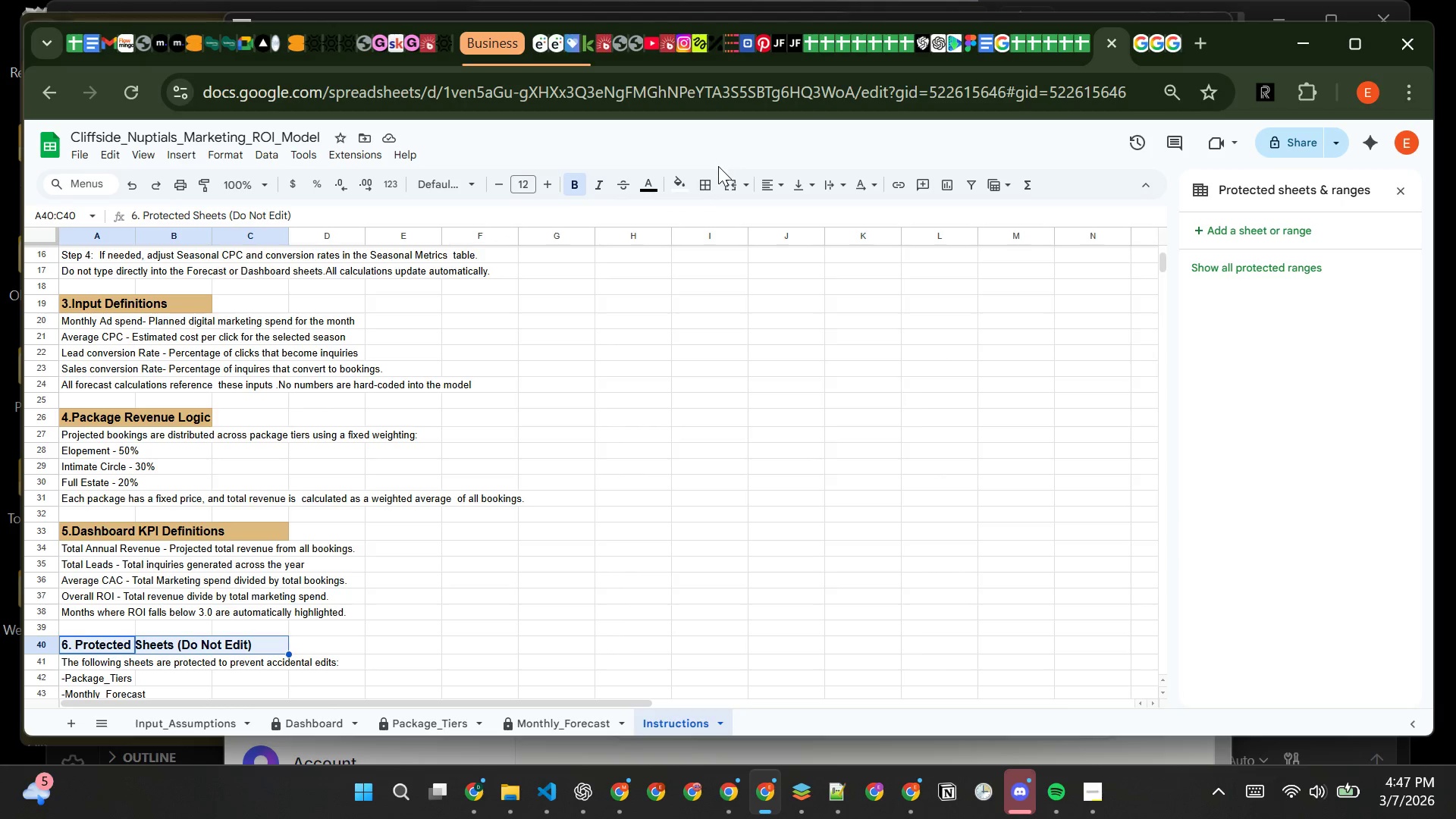 
wait(6.84)
 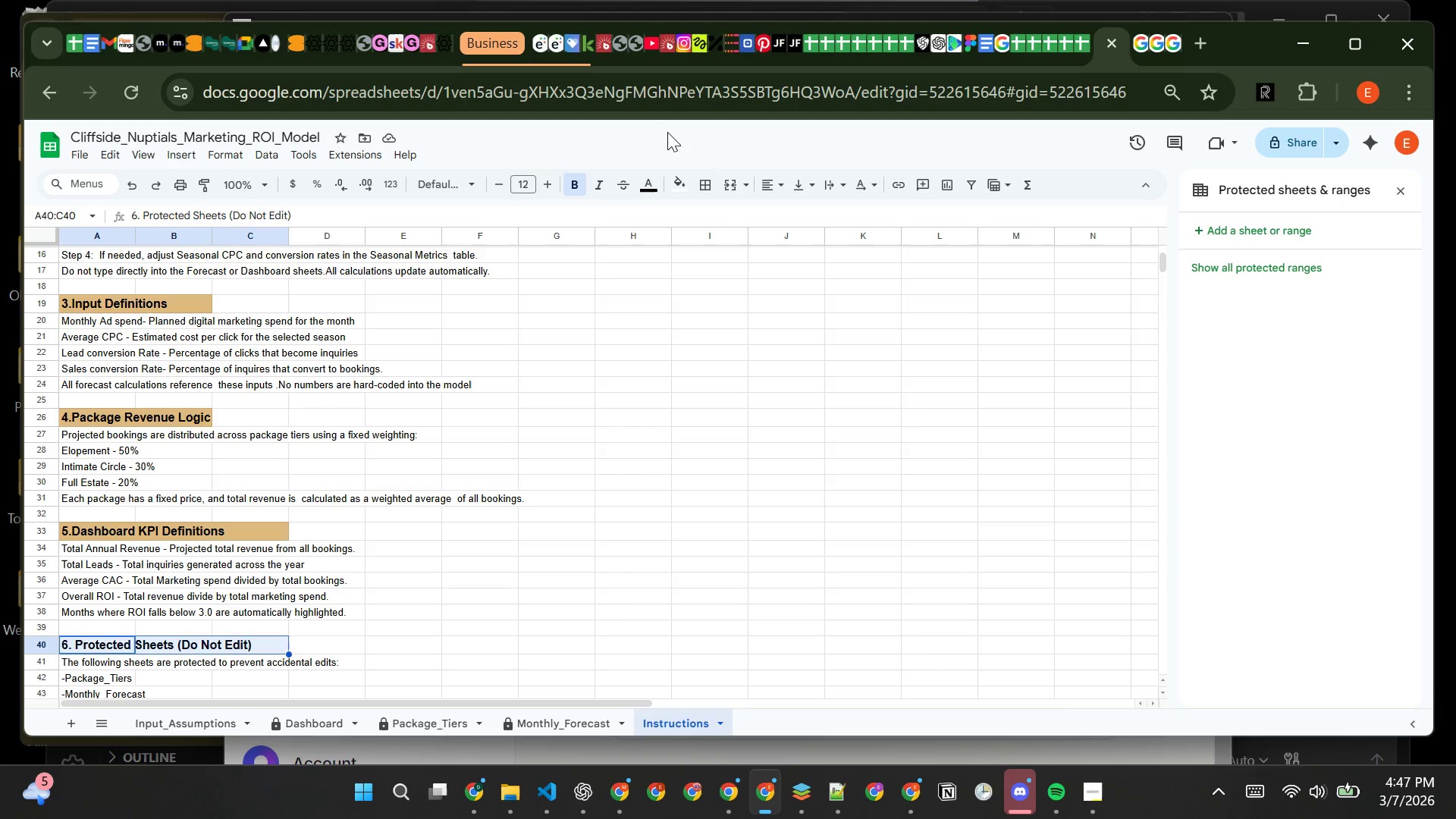 
left_click([682, 183])
 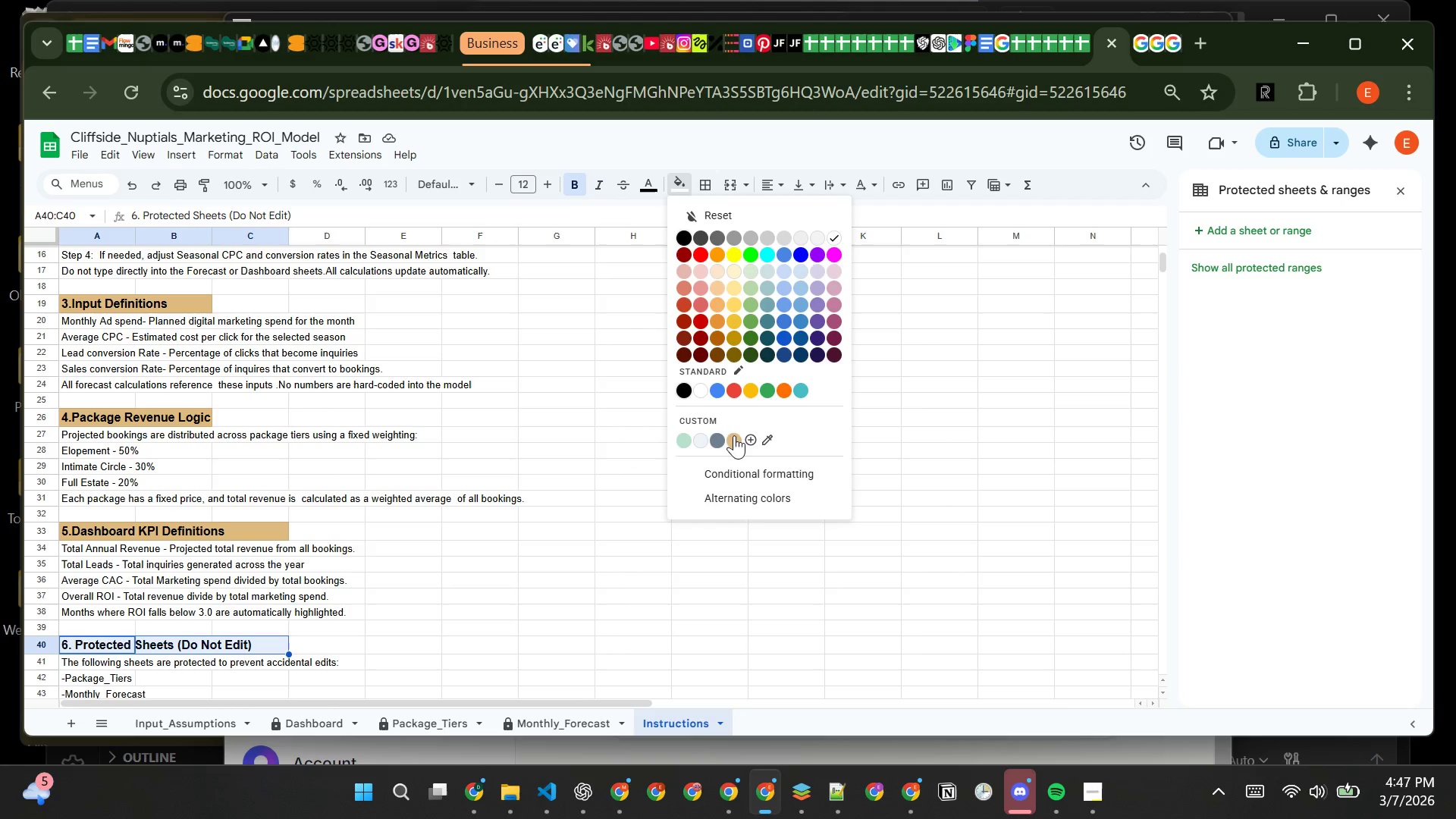 
left_click([734, 444])
 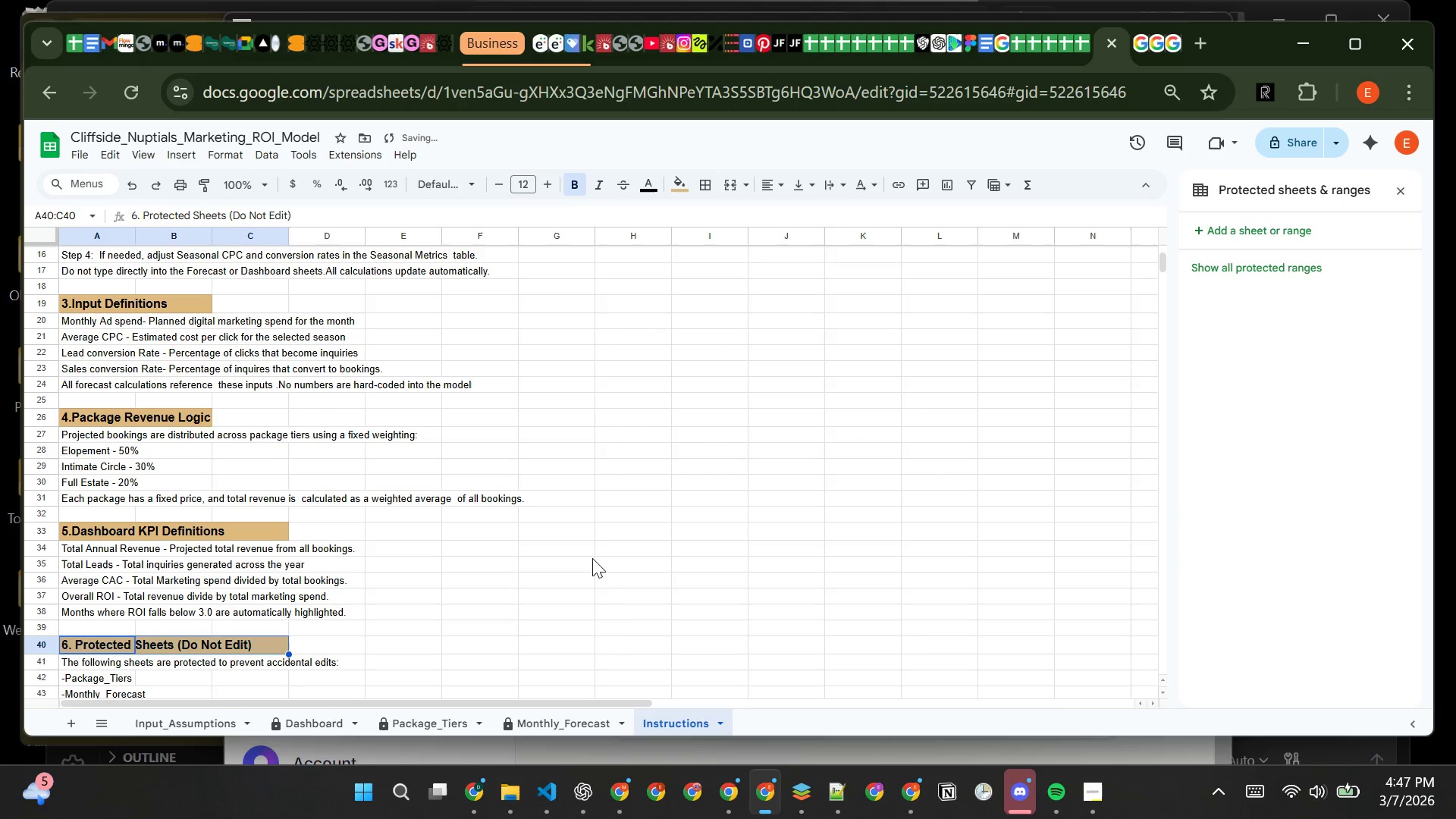 
left_click([579, 572])
 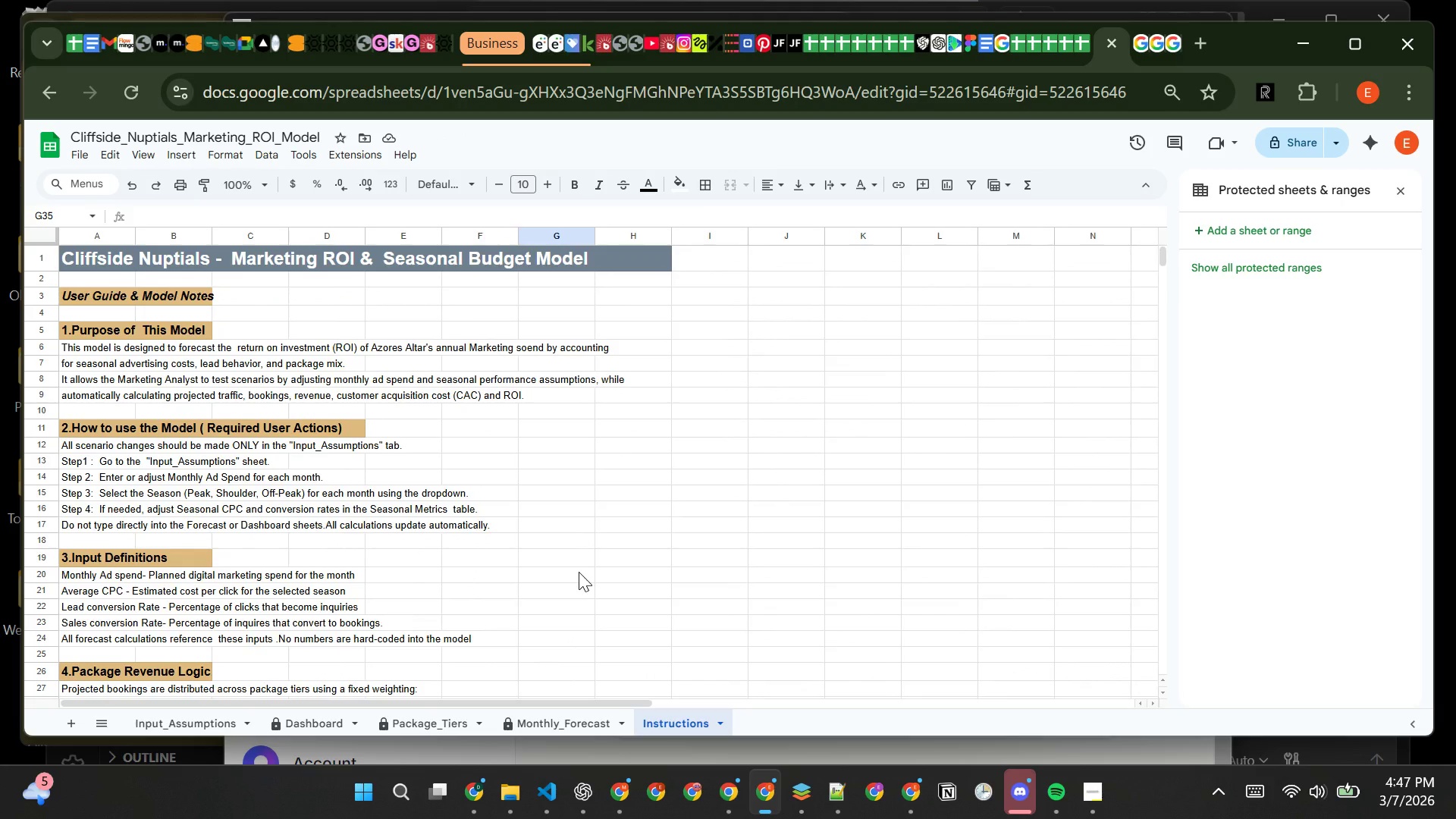 
wait(11.69)
 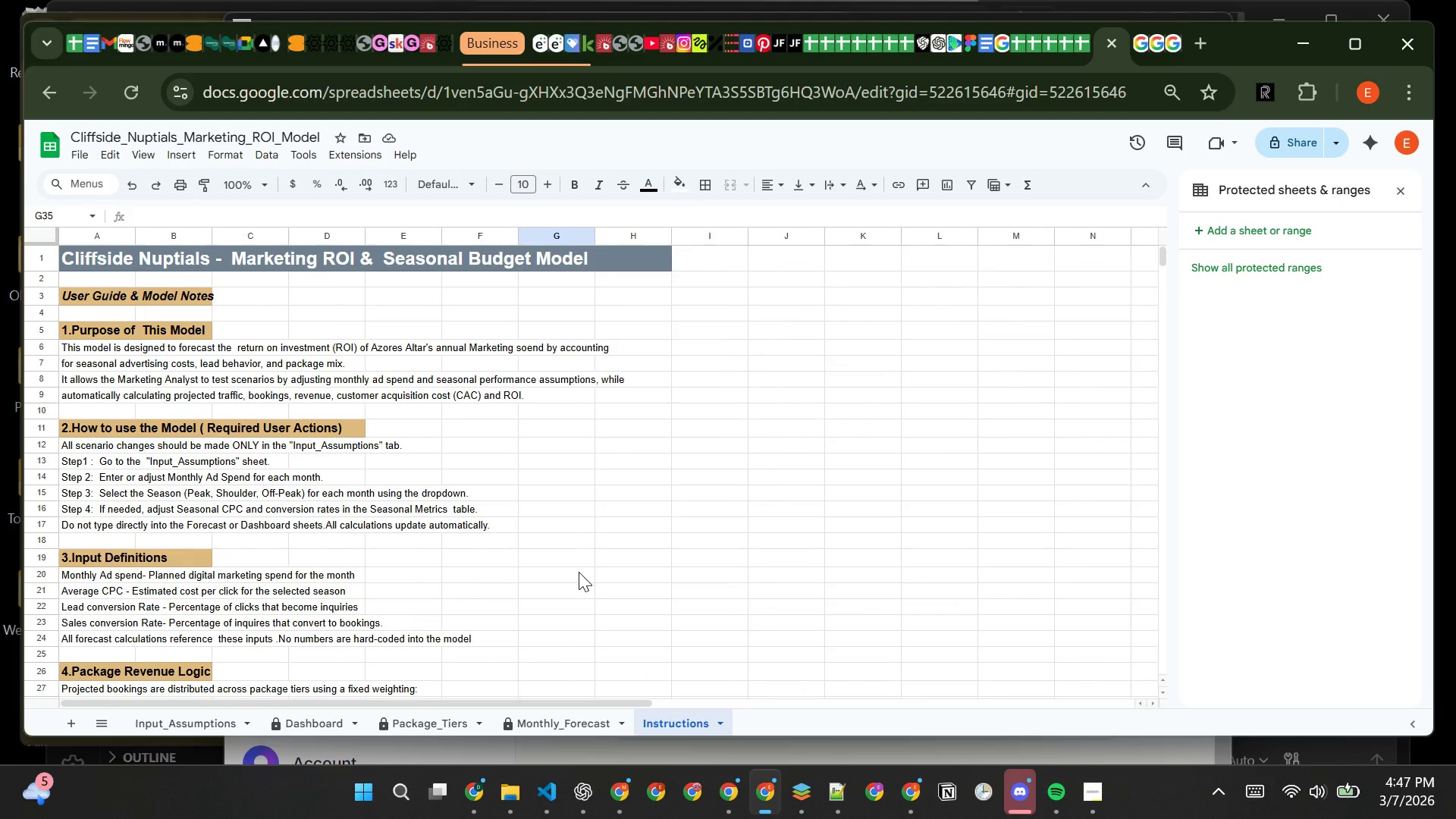 
left_click([557, 732])
 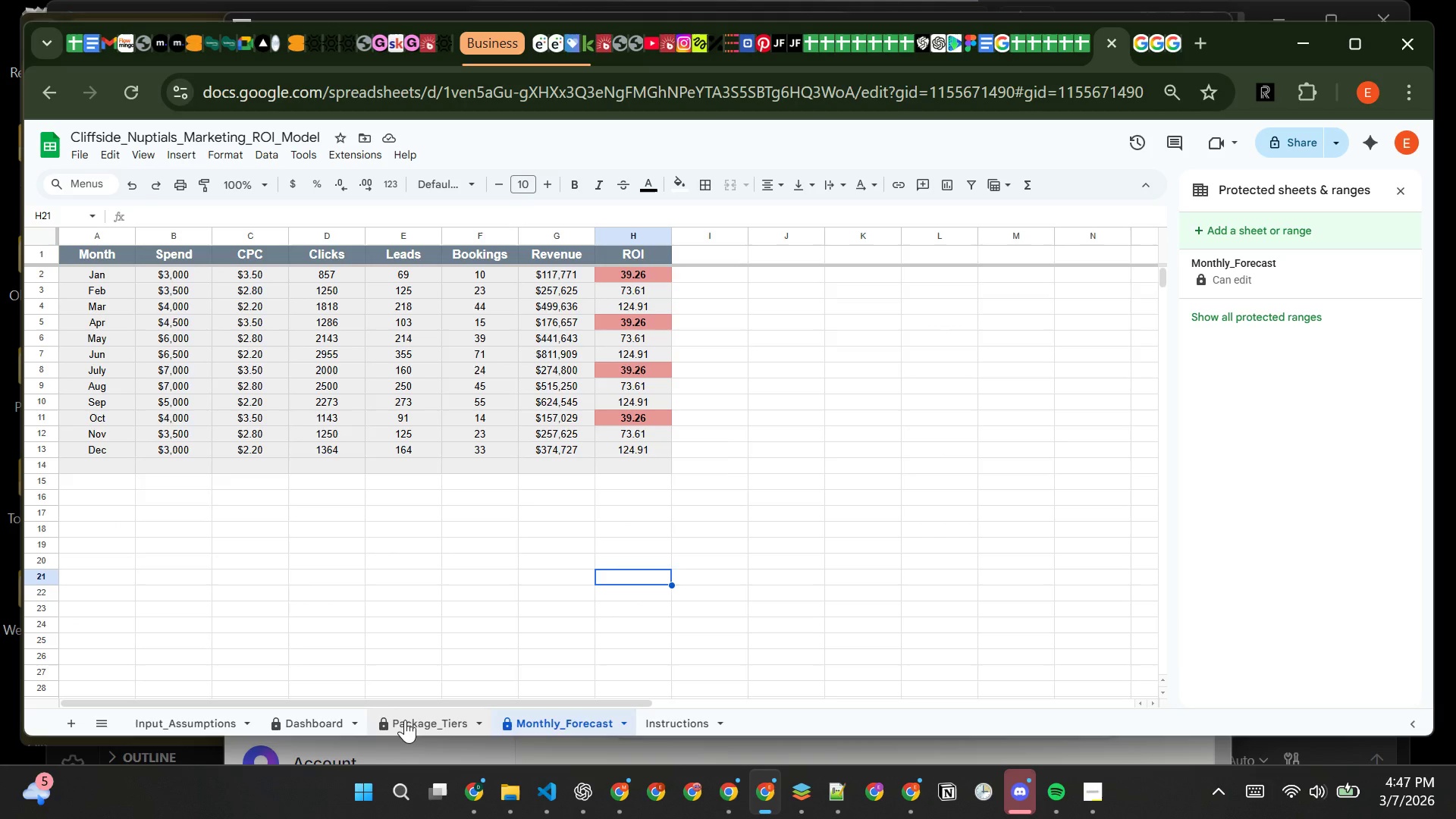 
left_click([405, 720])
 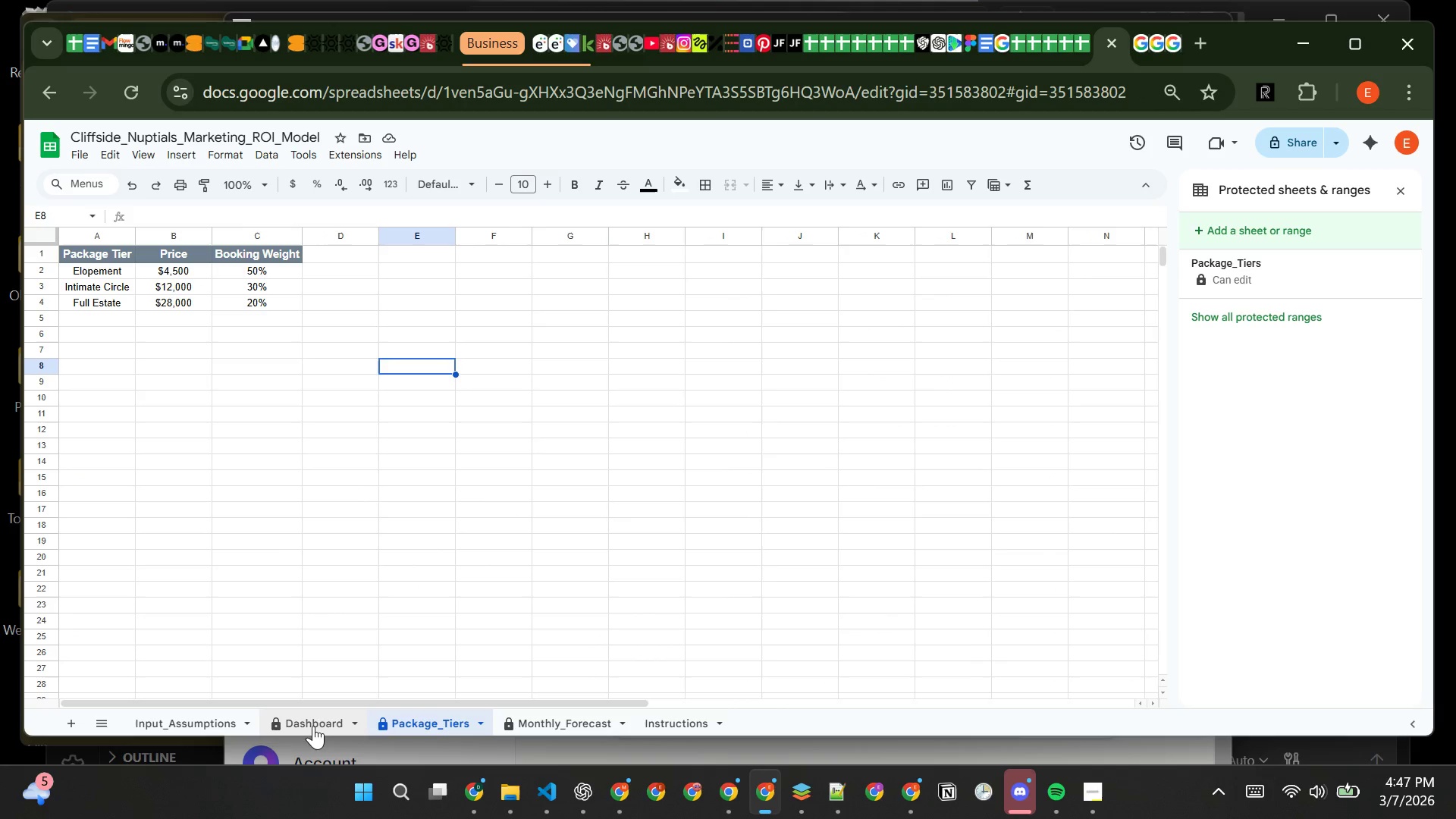 
left_click([311, 726])
 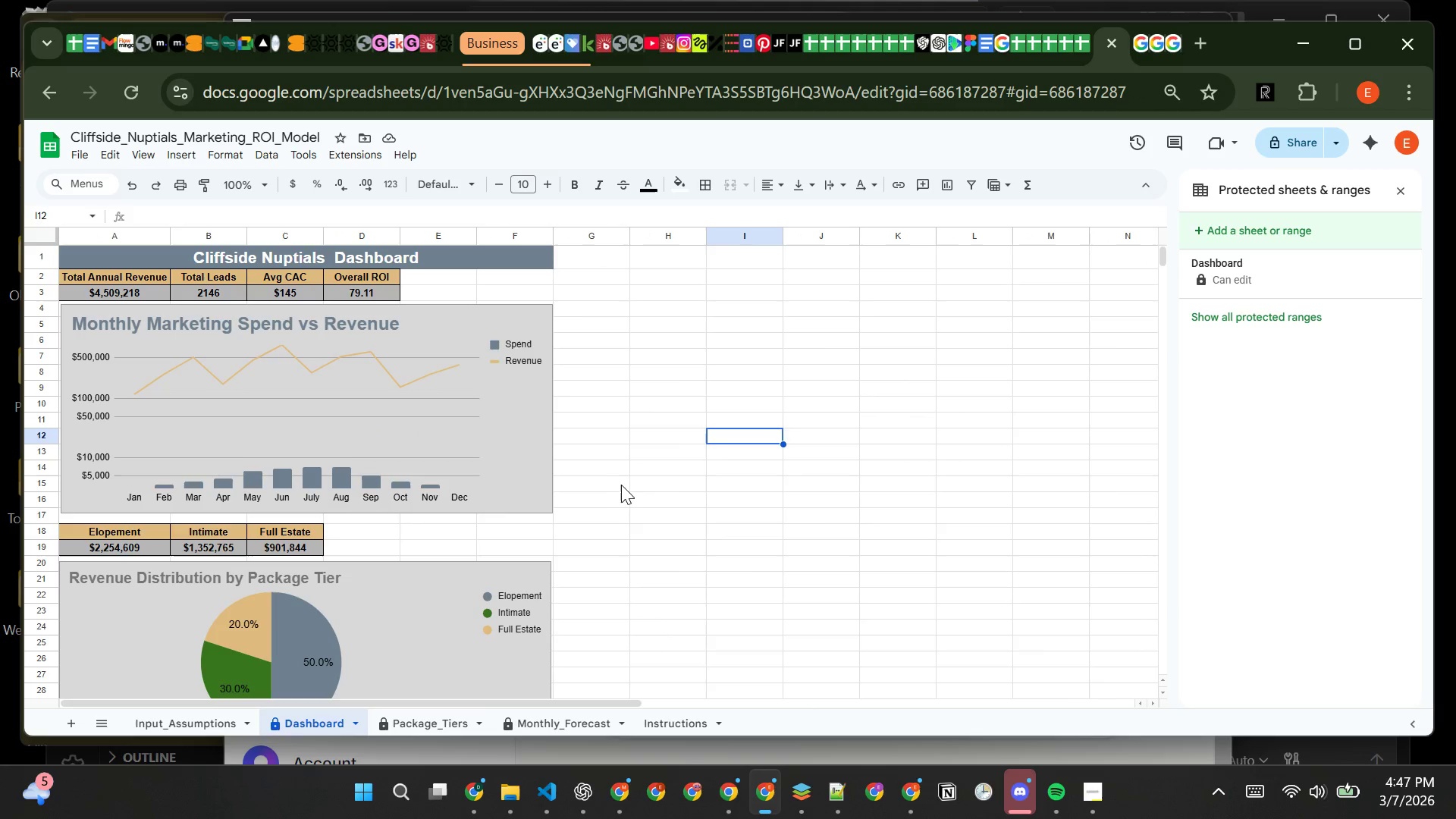 
left_click([696, 486])
 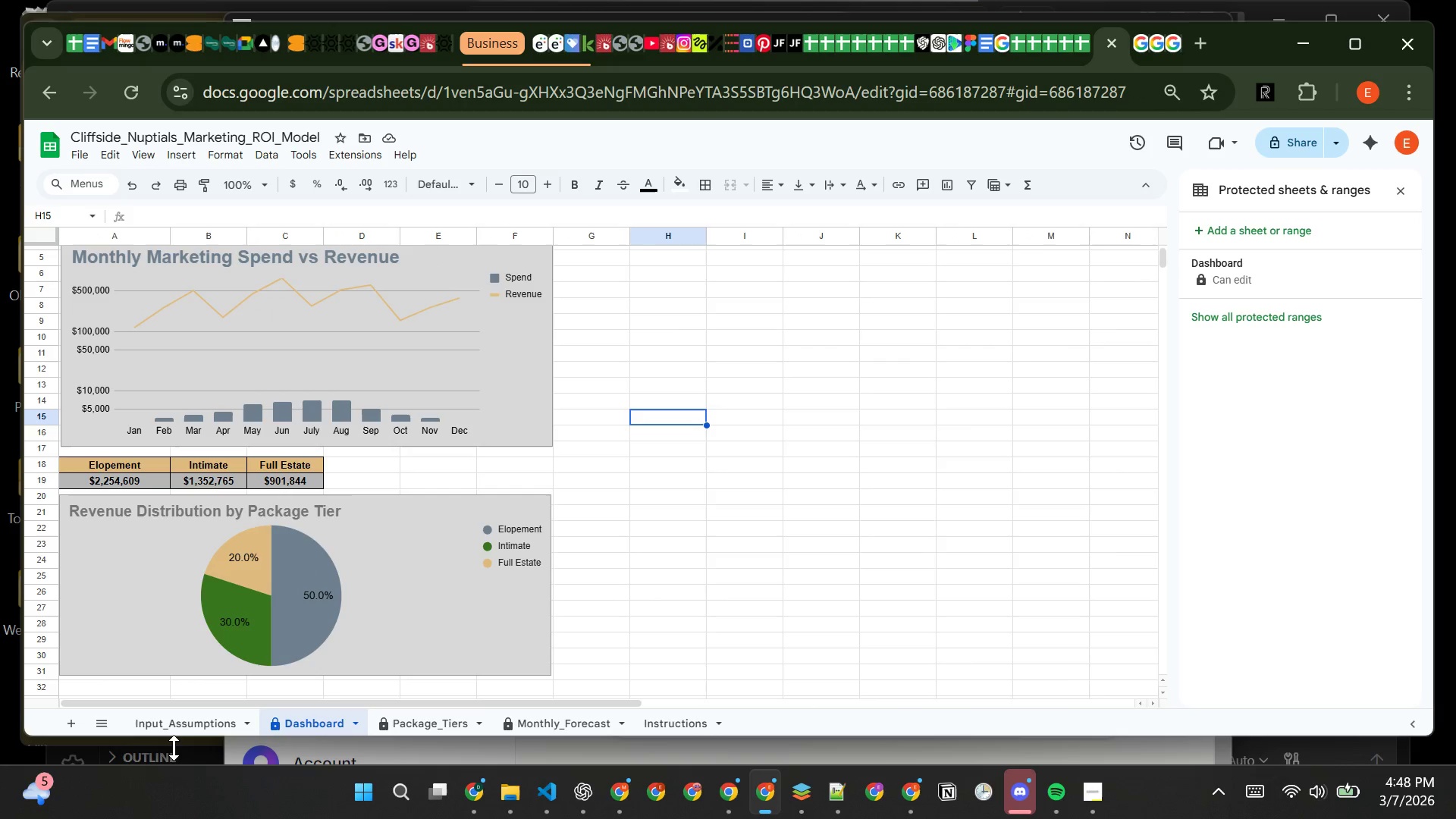 
left_click([190, 721])
 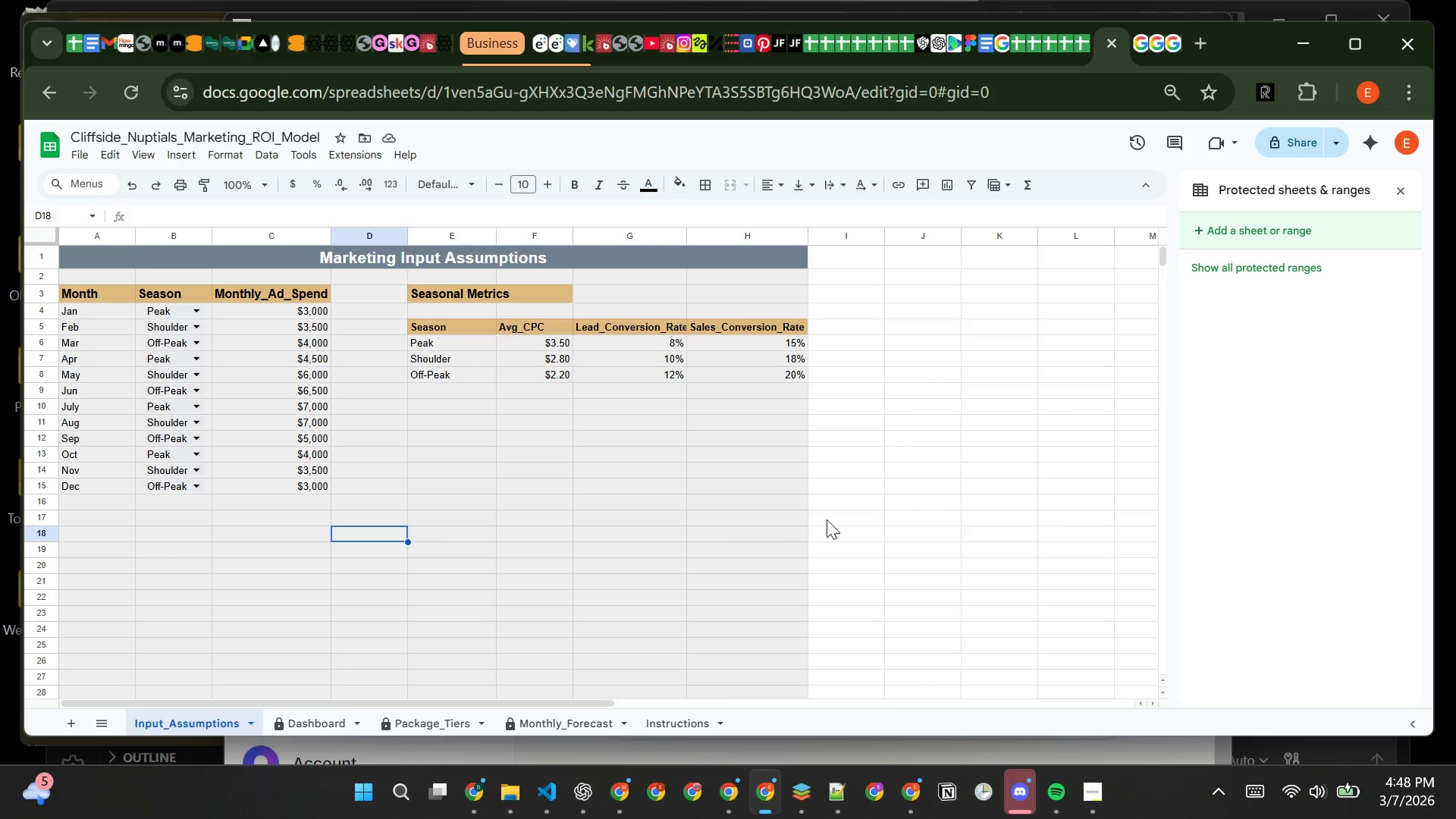 
left_click([867, 519])
 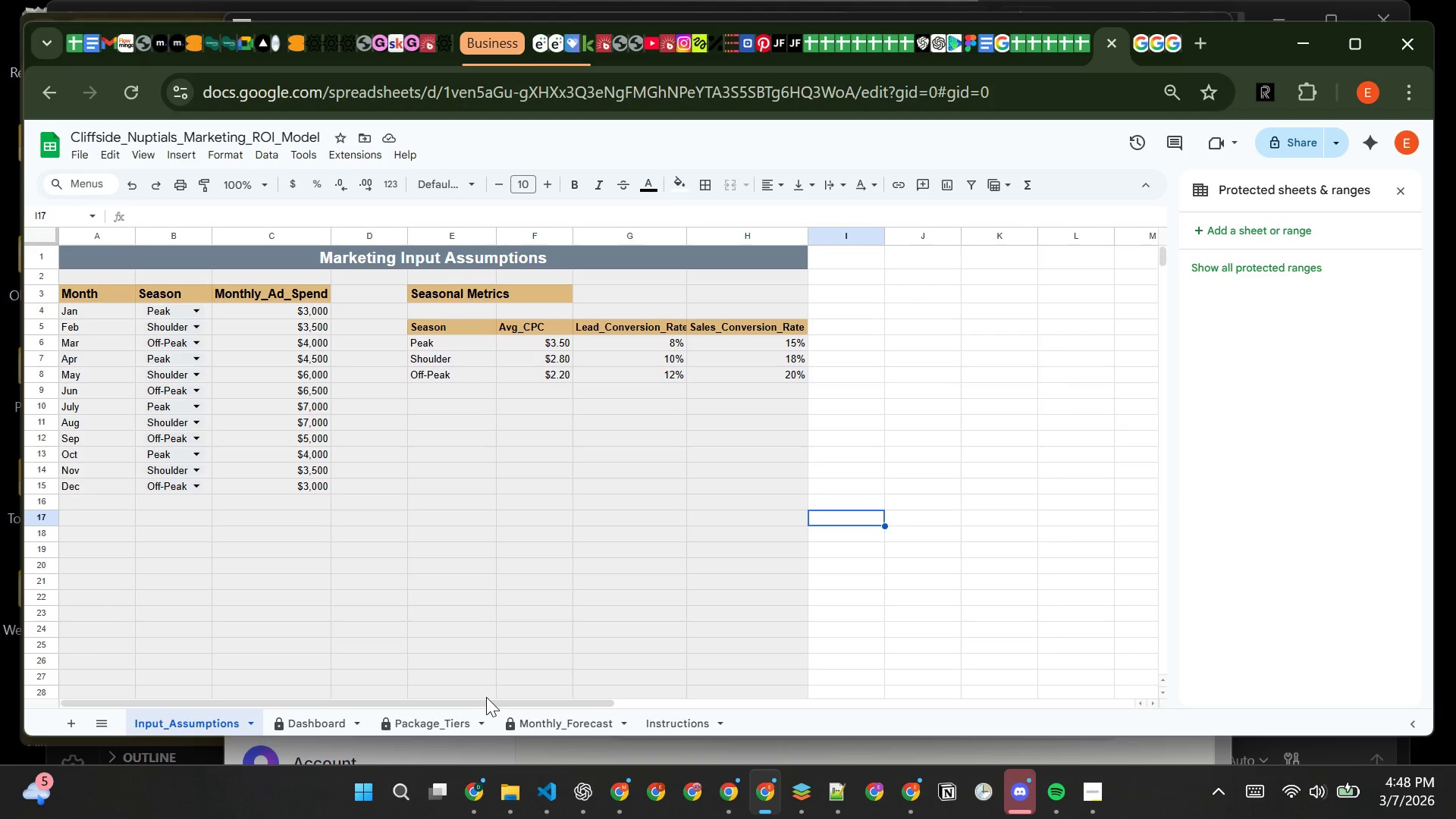 
wait(5.52)
 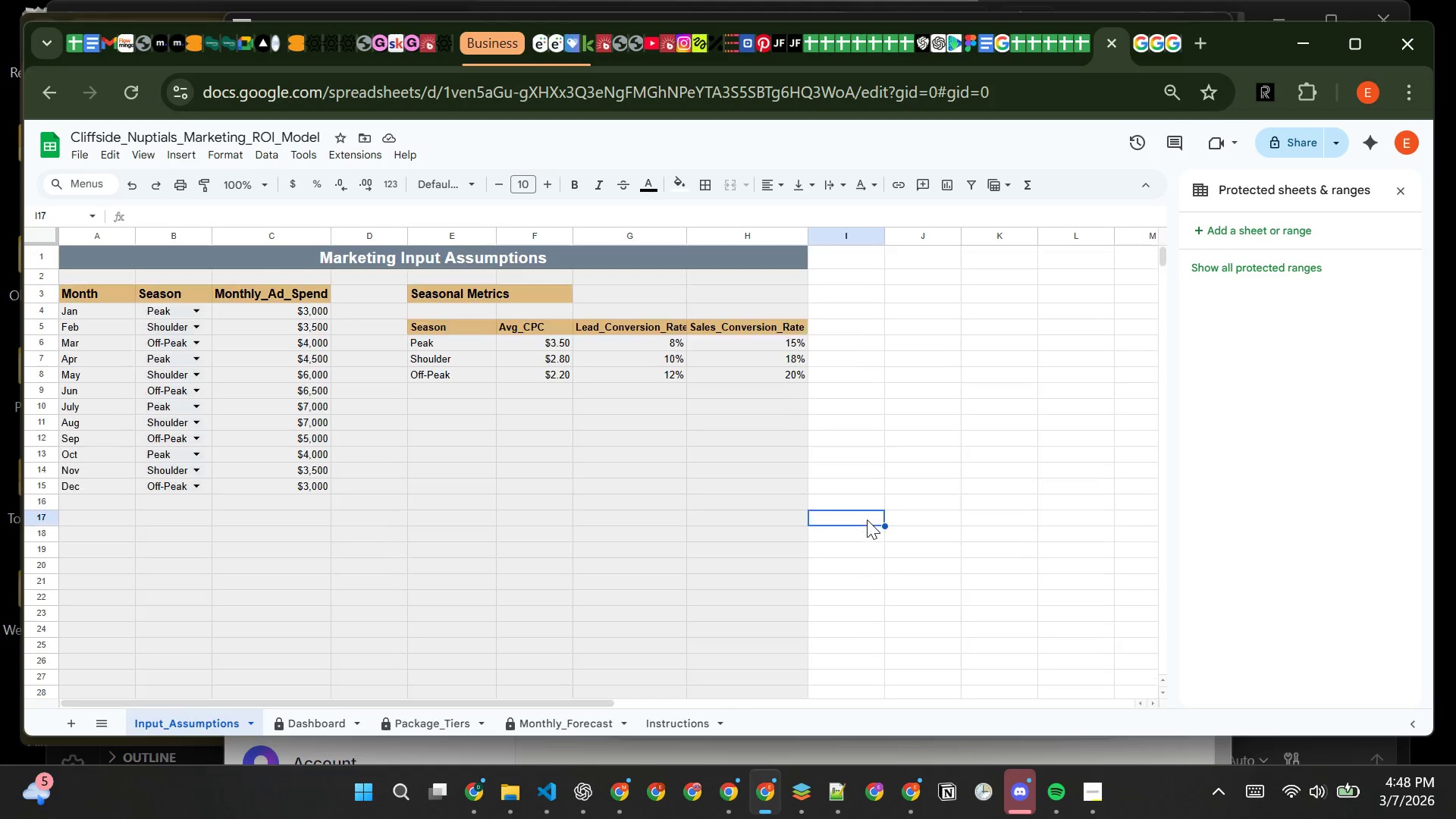 
left_click([335, 726])
 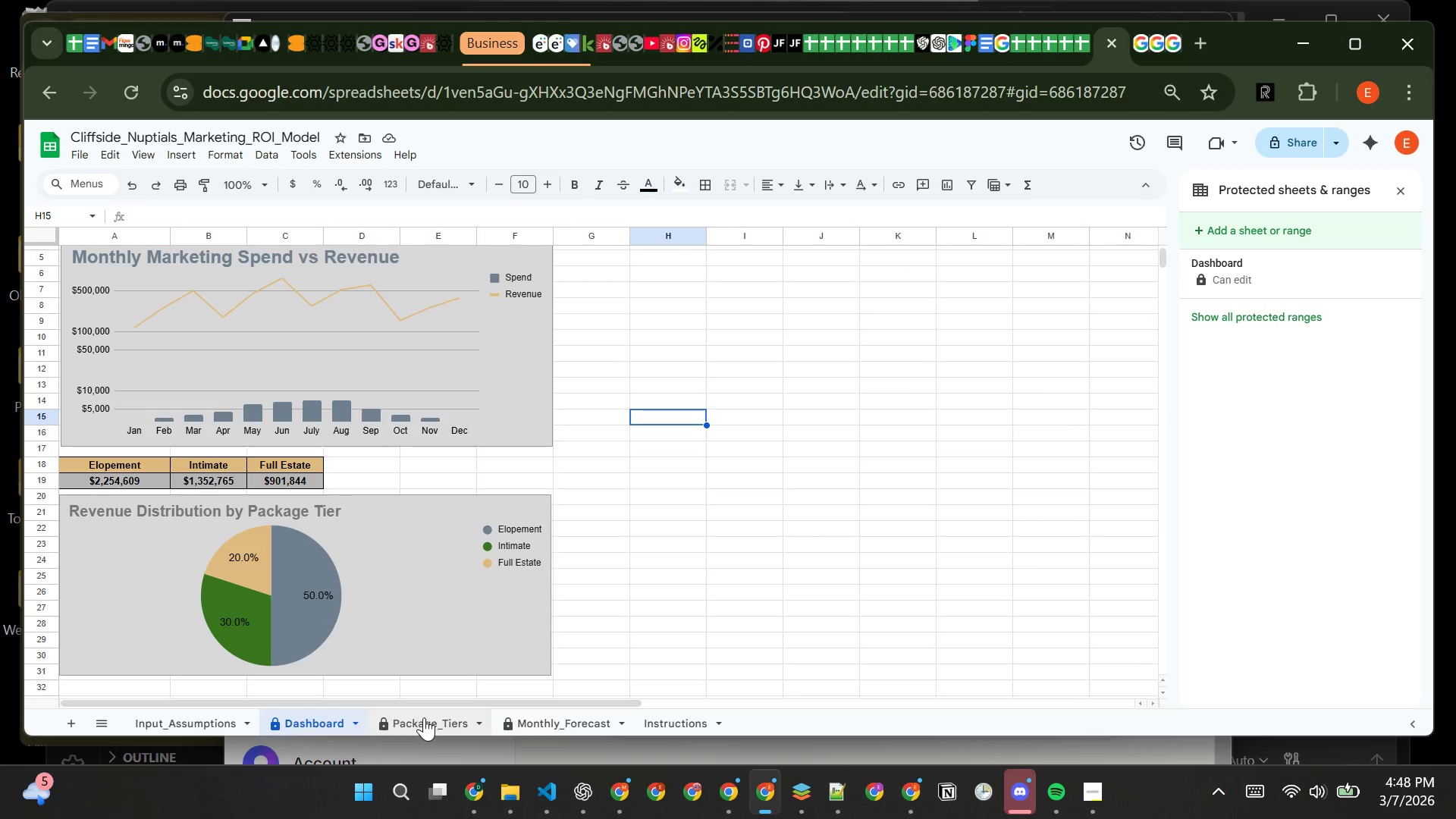 
left_click([424, 717])
 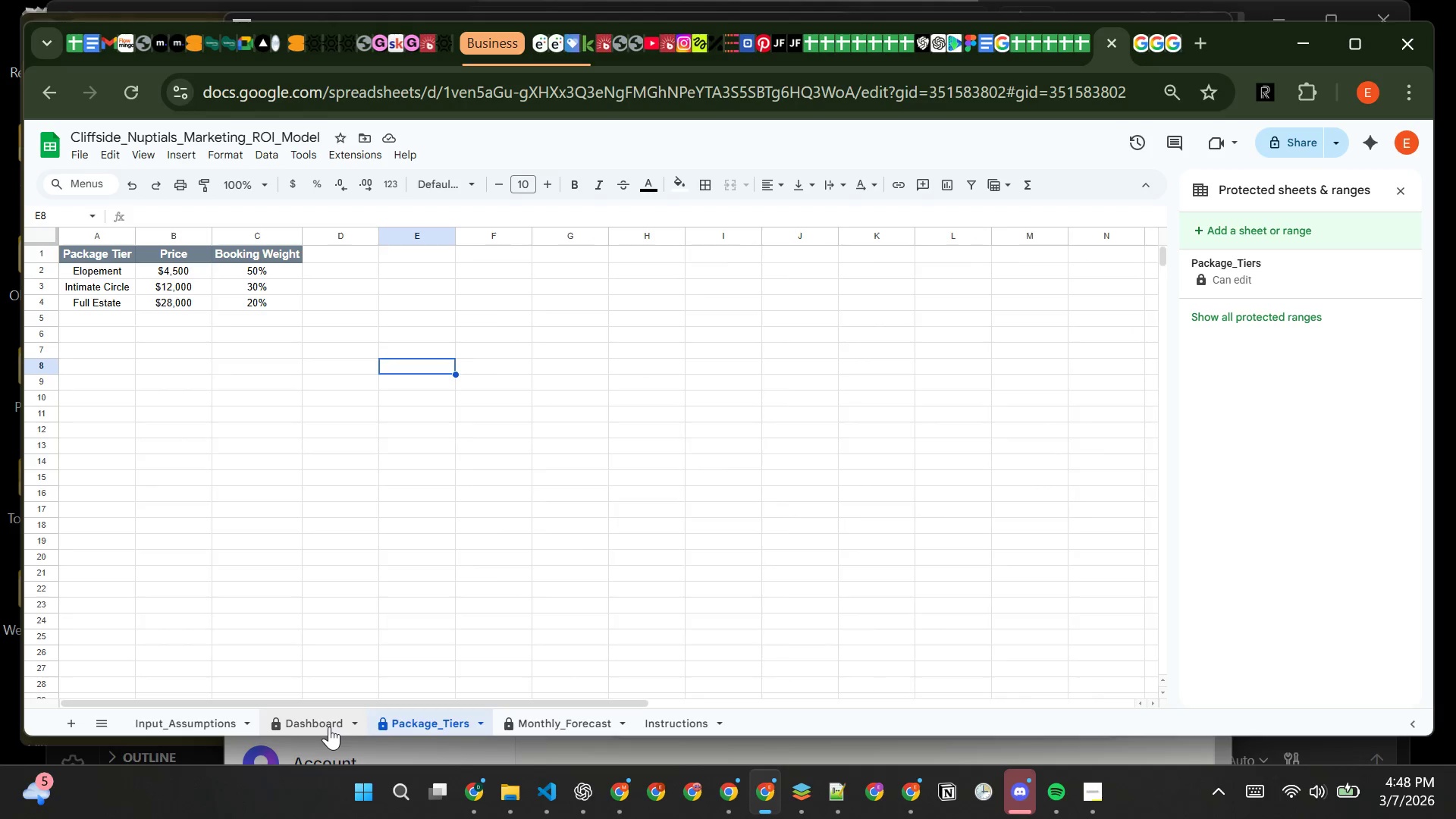 
left_click([325, 724])
 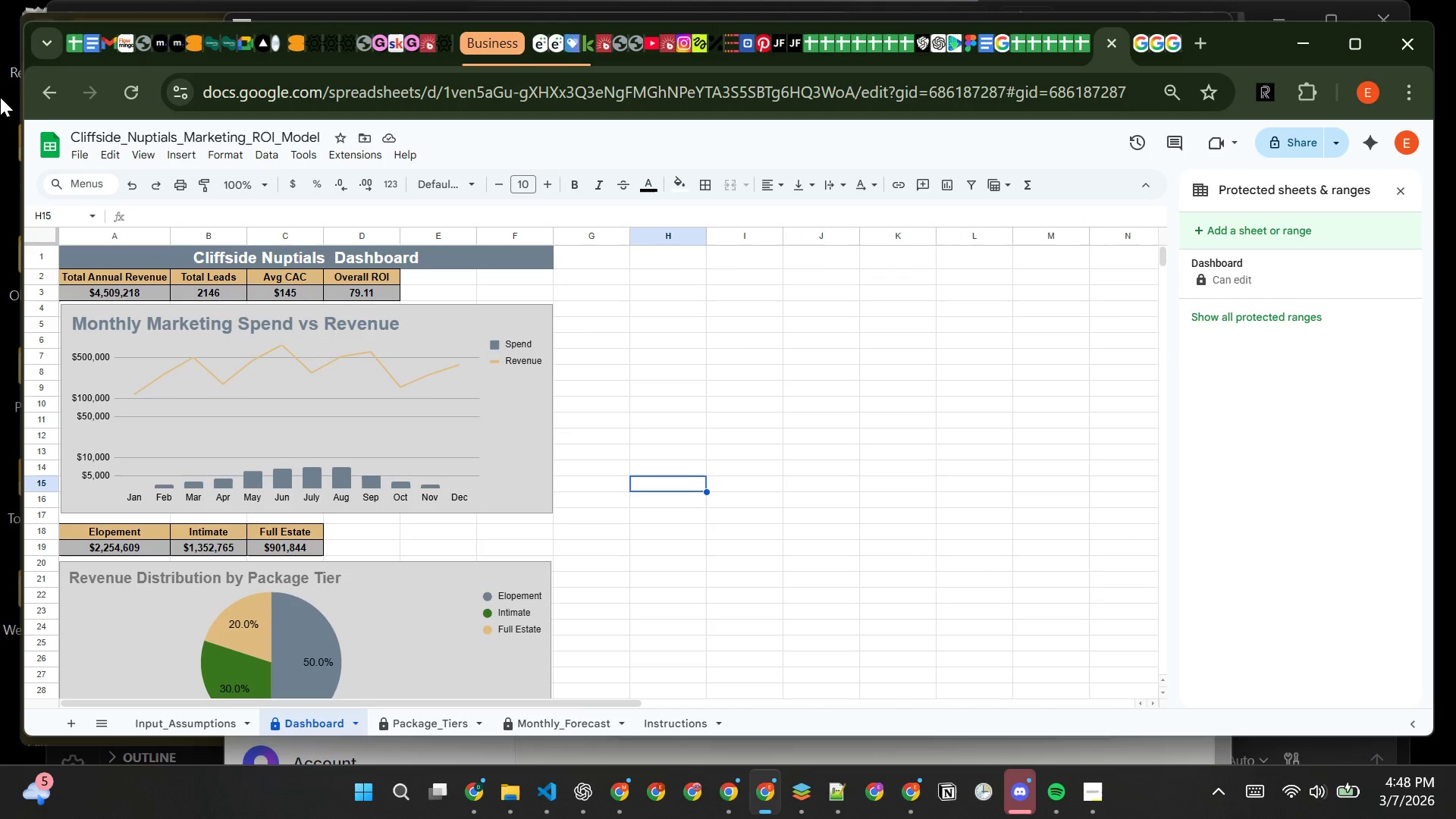 
left_click([74, 154])
 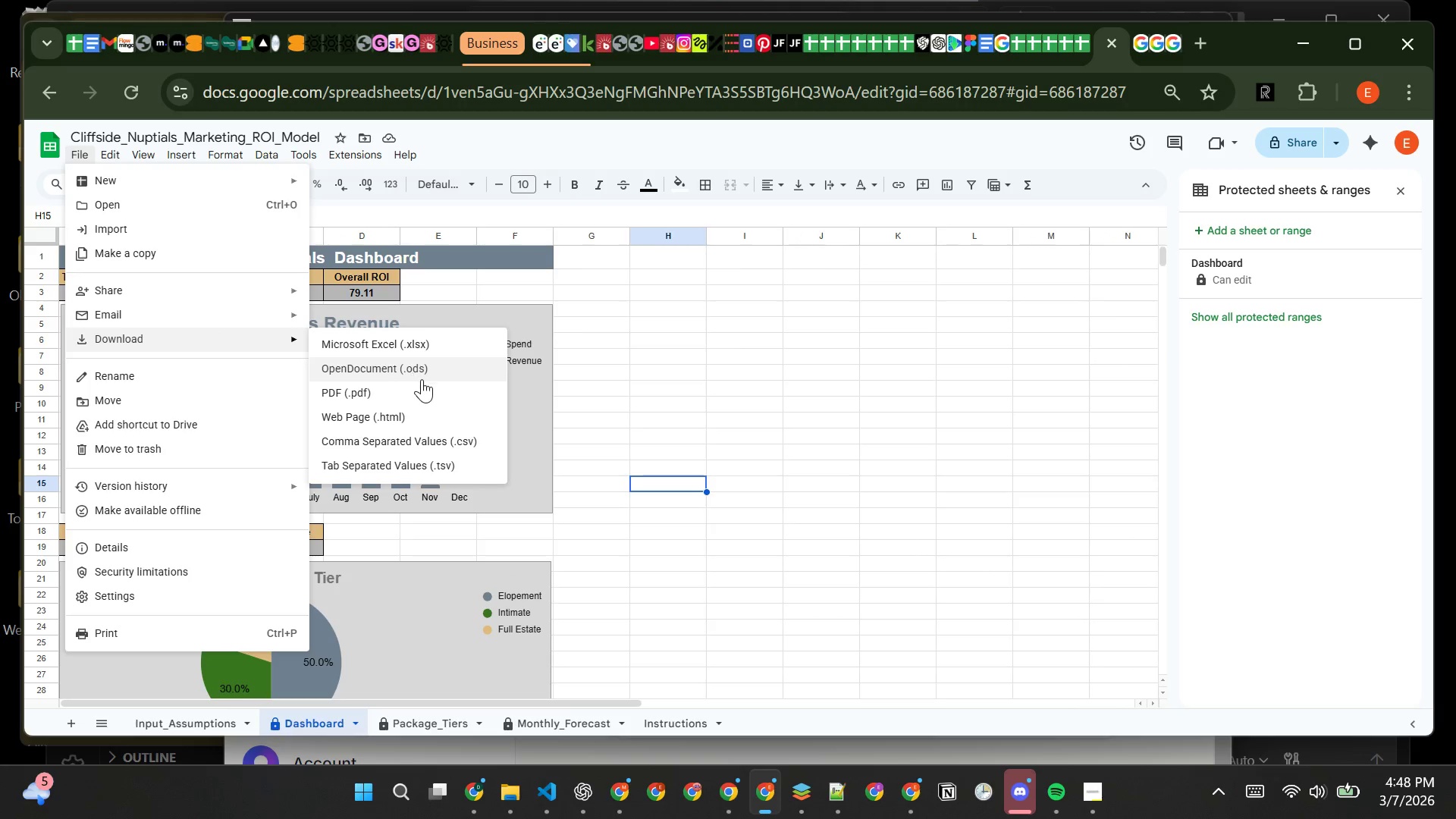 
left_click([425, 386])
 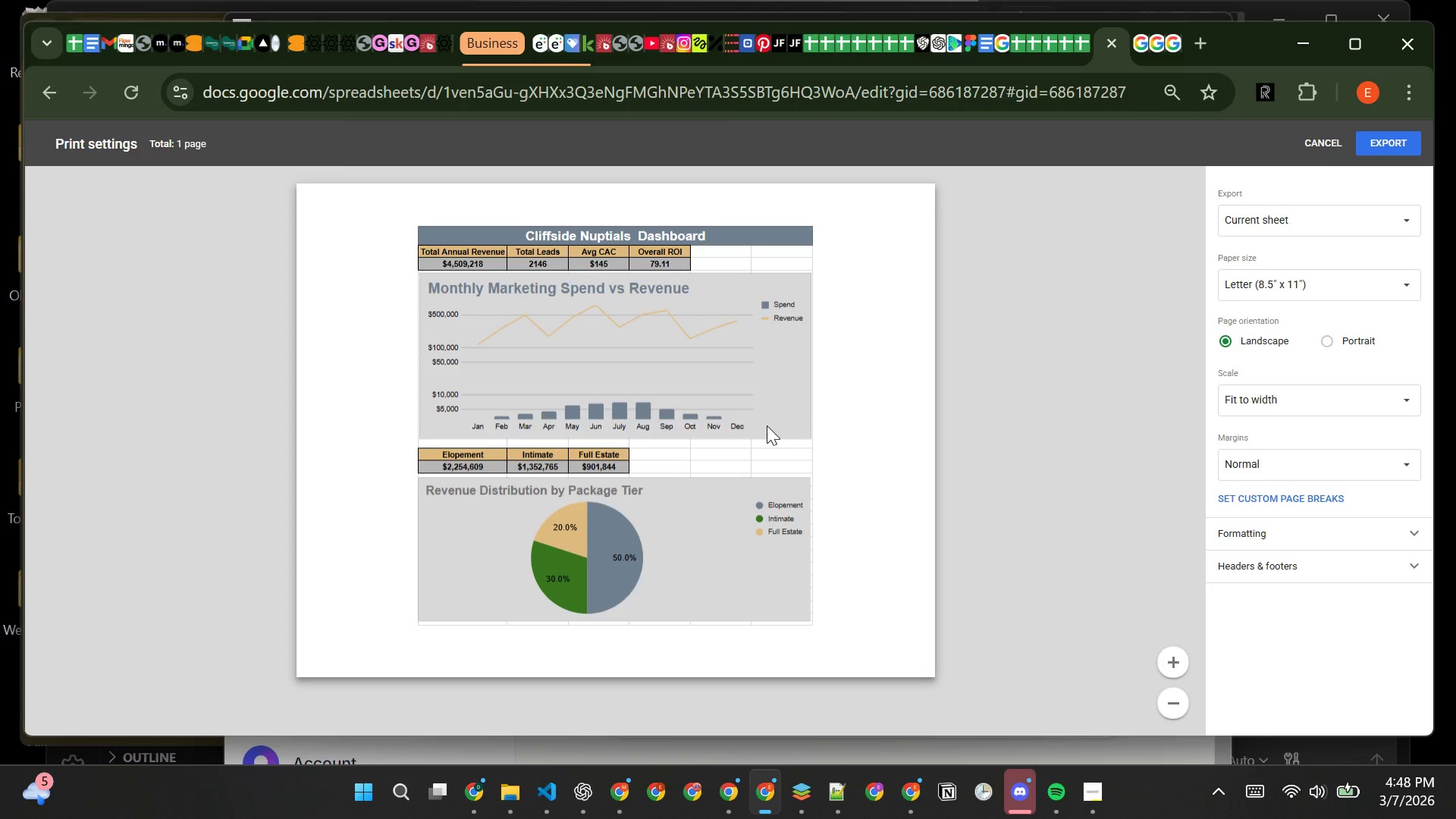 
wait(16.52)
 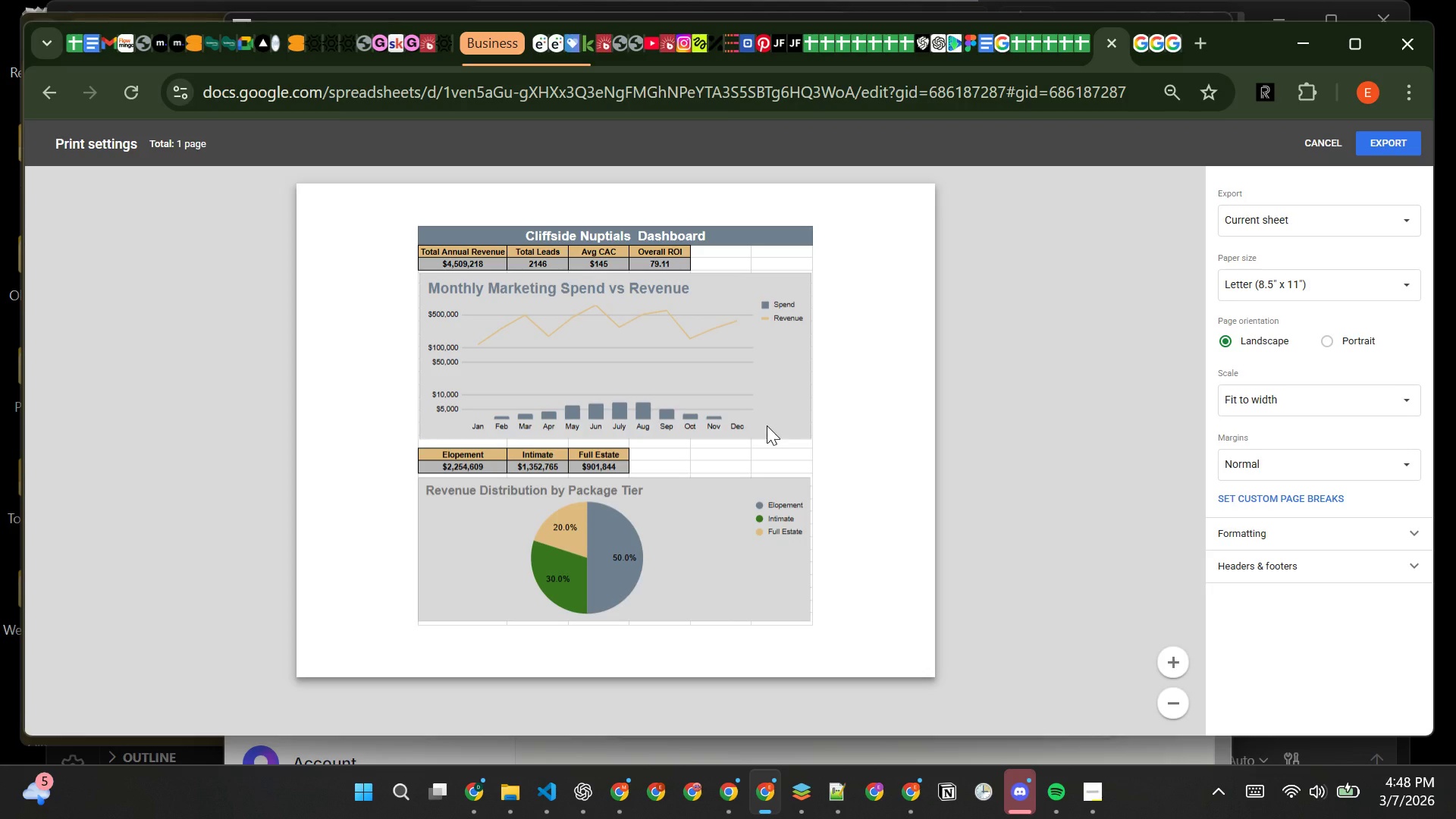 
left_click([1320, 139])
 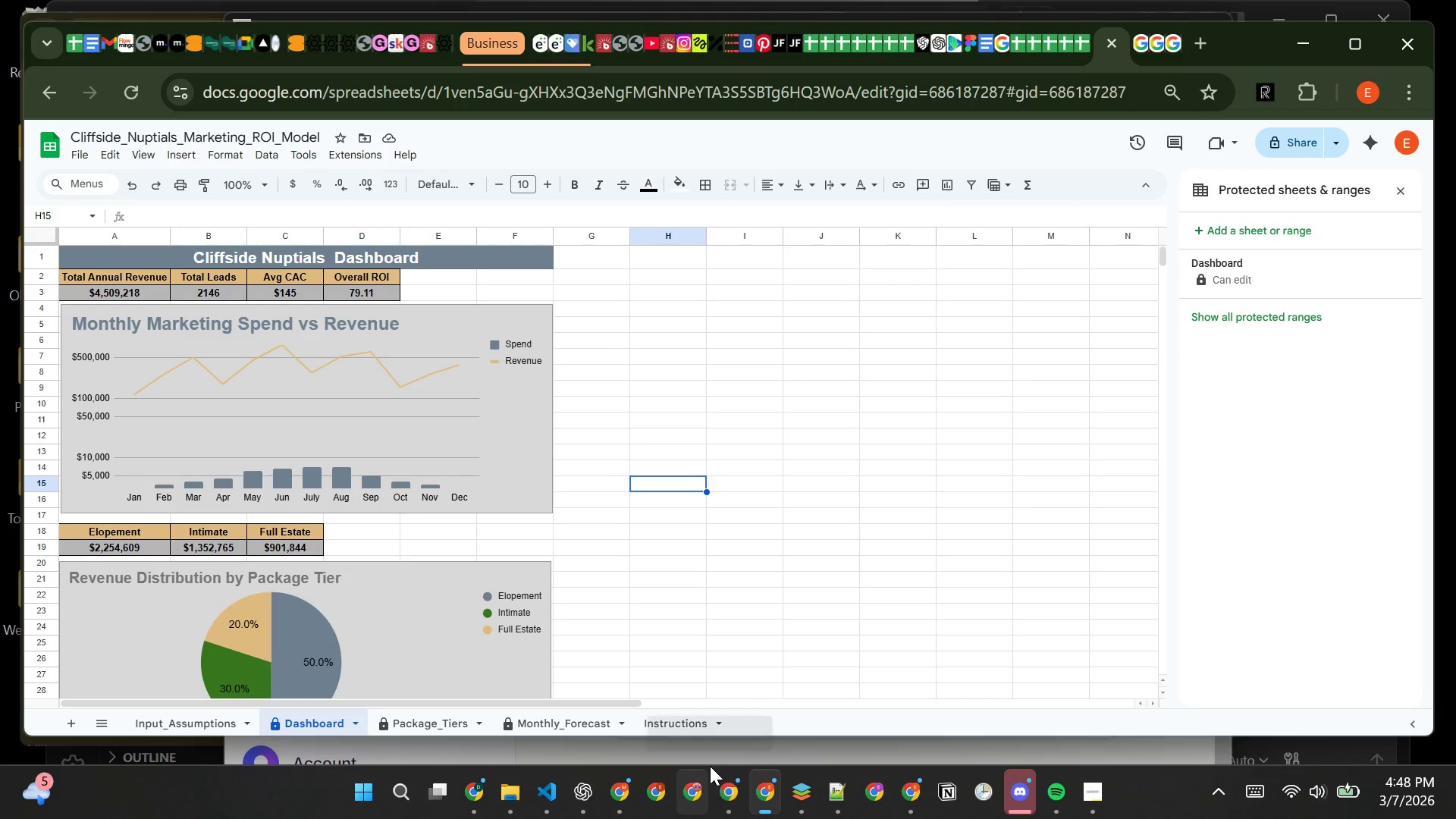 